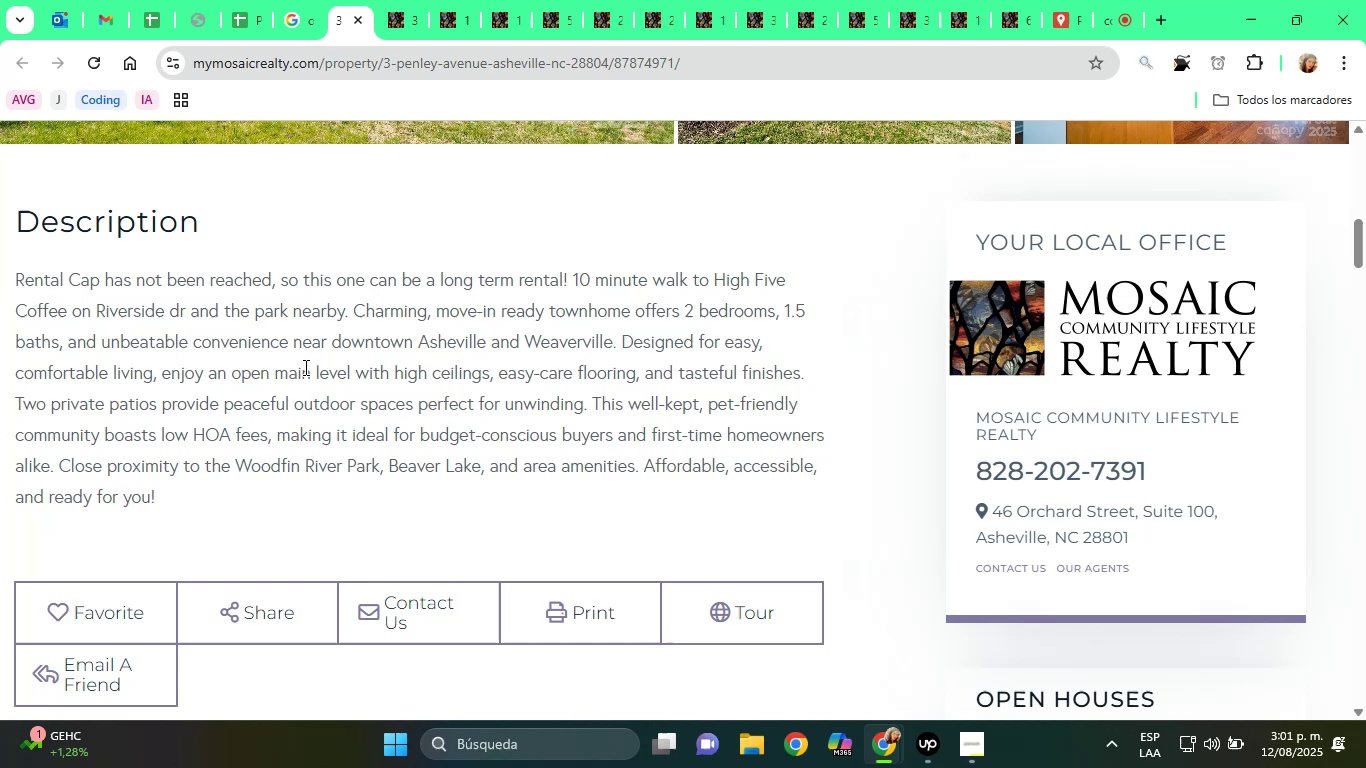 
scroll: coordinate [384, 414], scroll_direction: down, amount: 7.0
 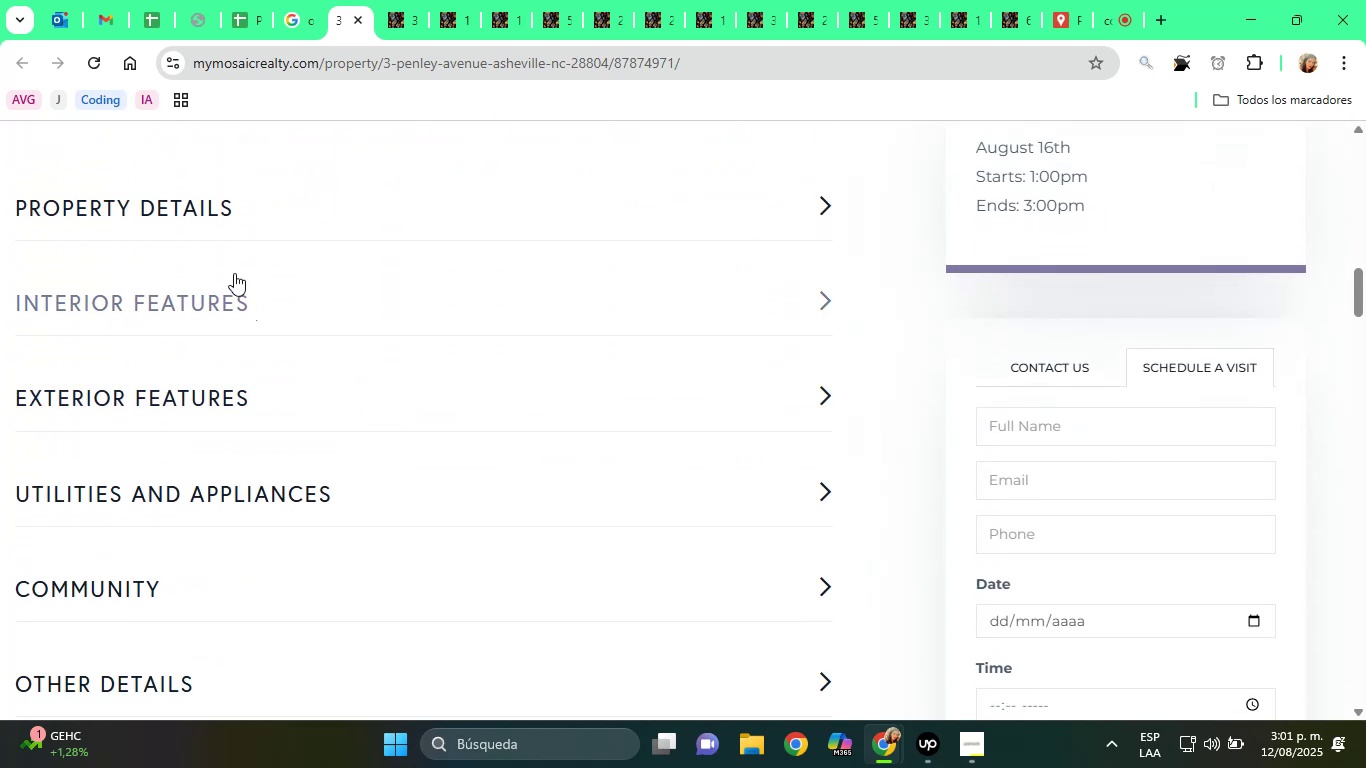 
left_click([183, 190])
 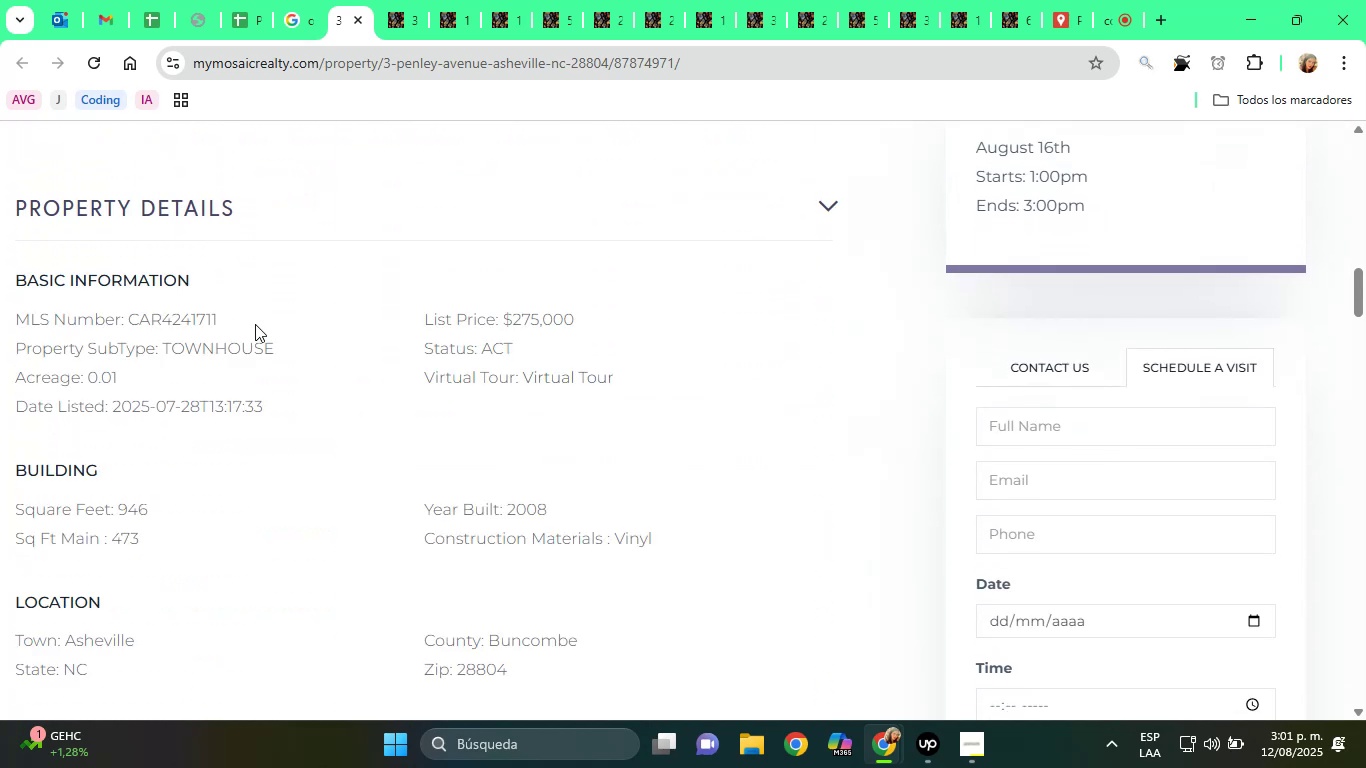 
scroll: coordinate [315, 344], scroll_direction: down, amount: 2.0
 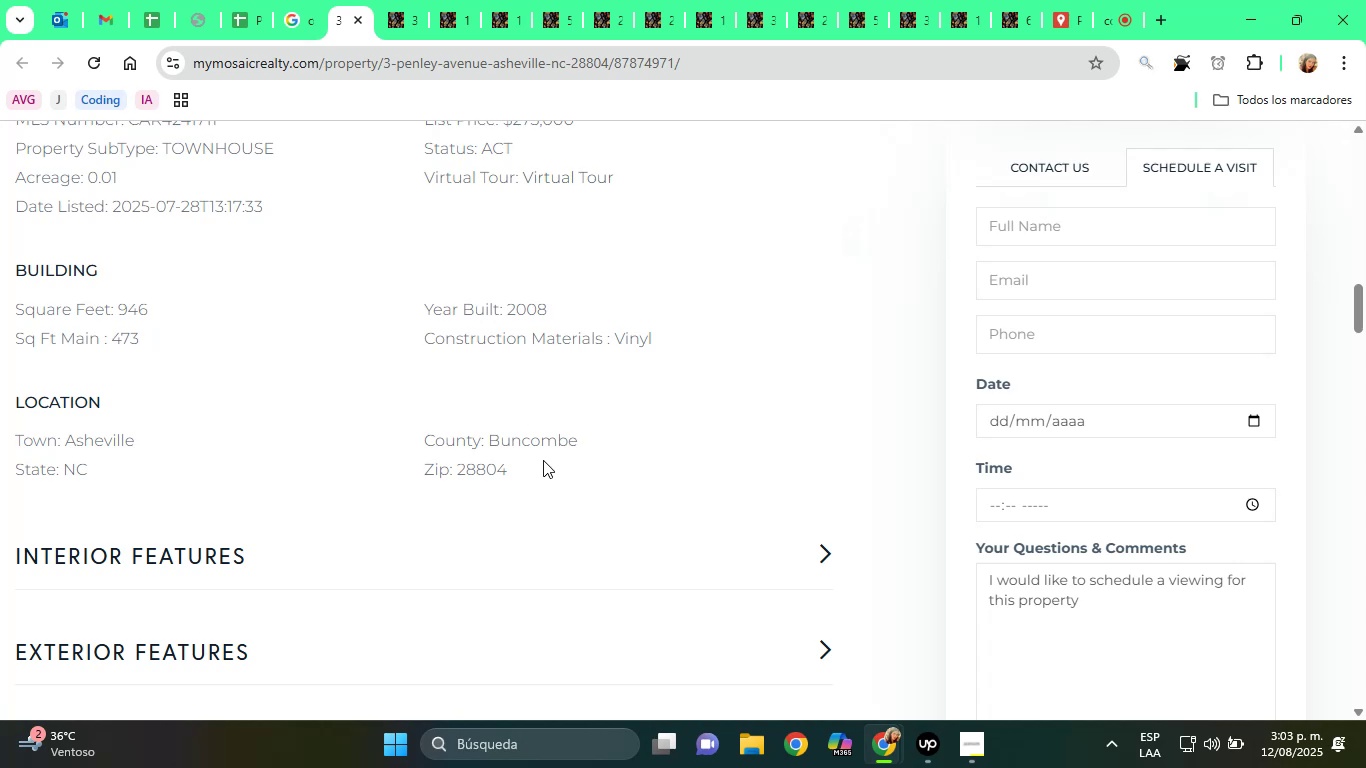 
wait(150.05)
 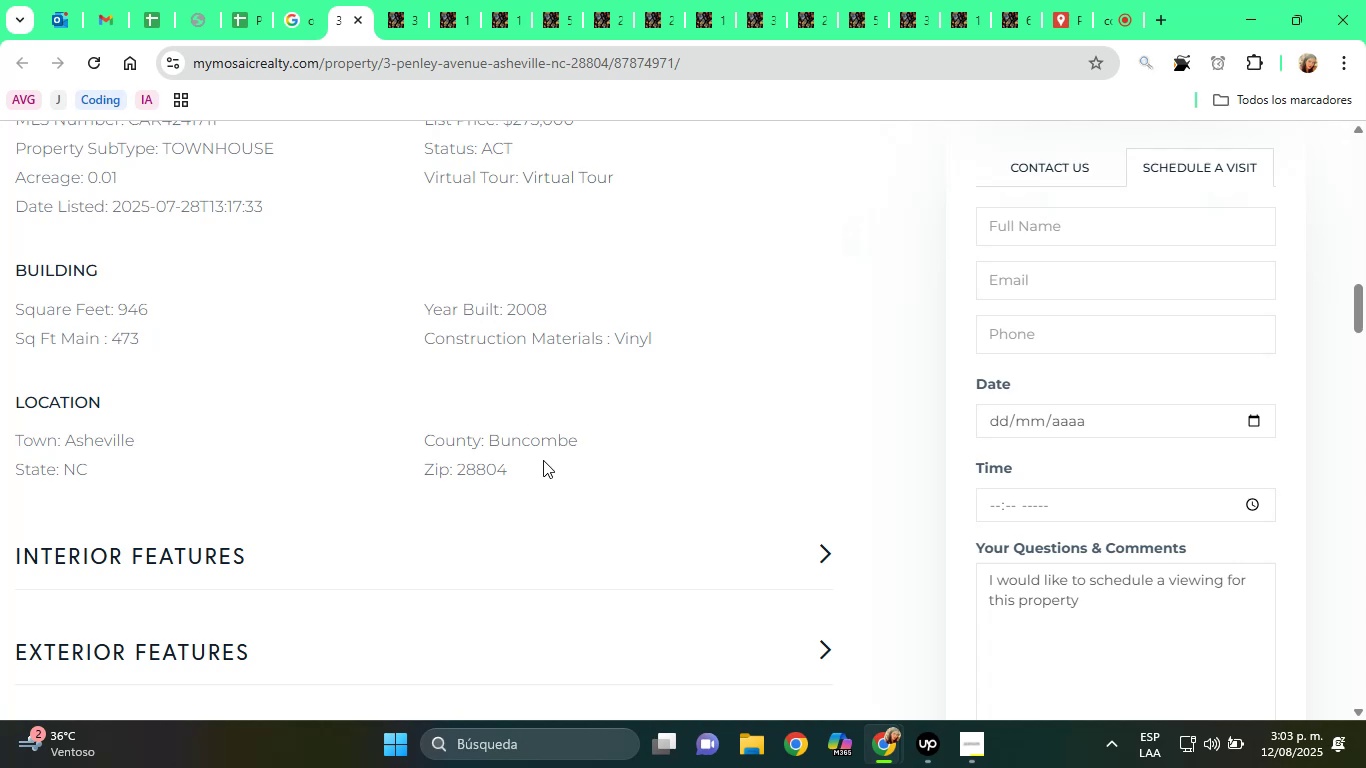 
scroll: coordinate [477, 376], scroll_direction: up, amount: 1.0
 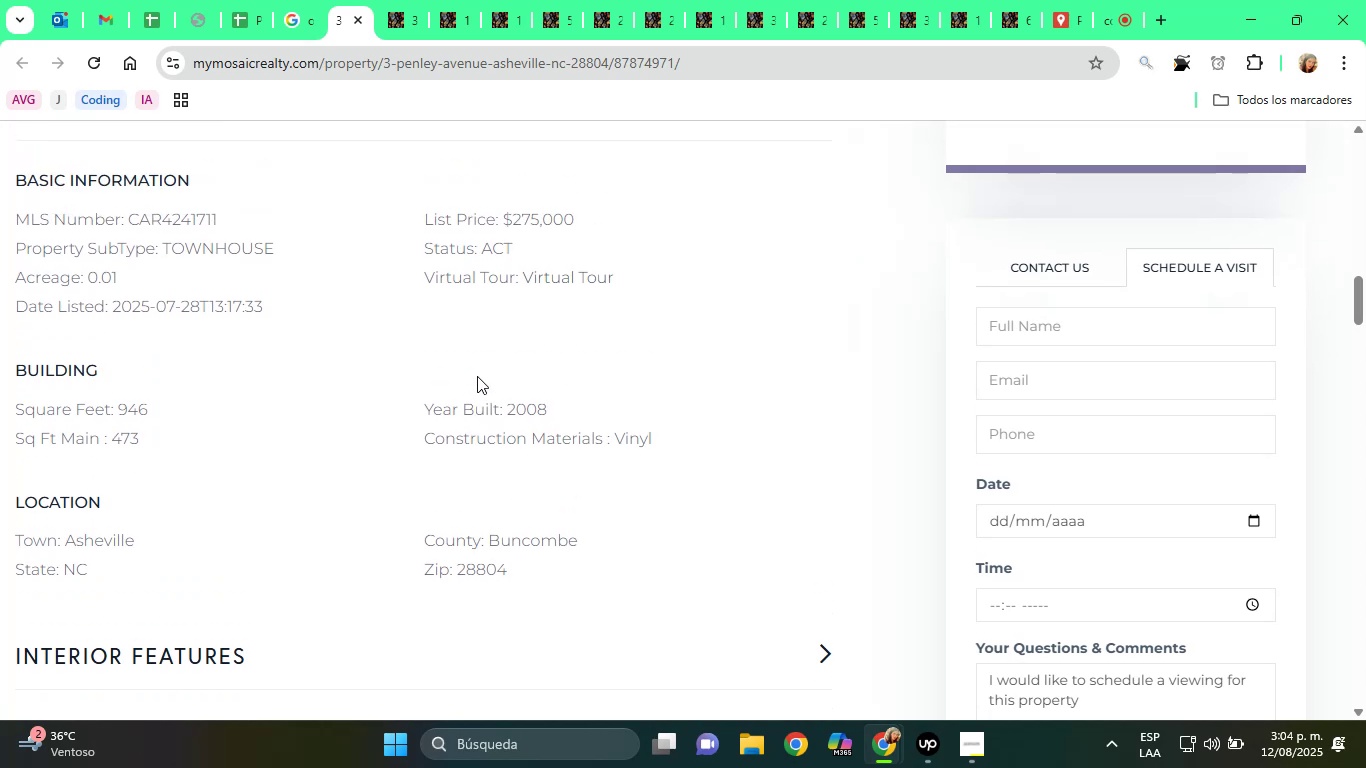 
scroll: coordinate [344, 378], scroll_direction: down, amount: 4.0
 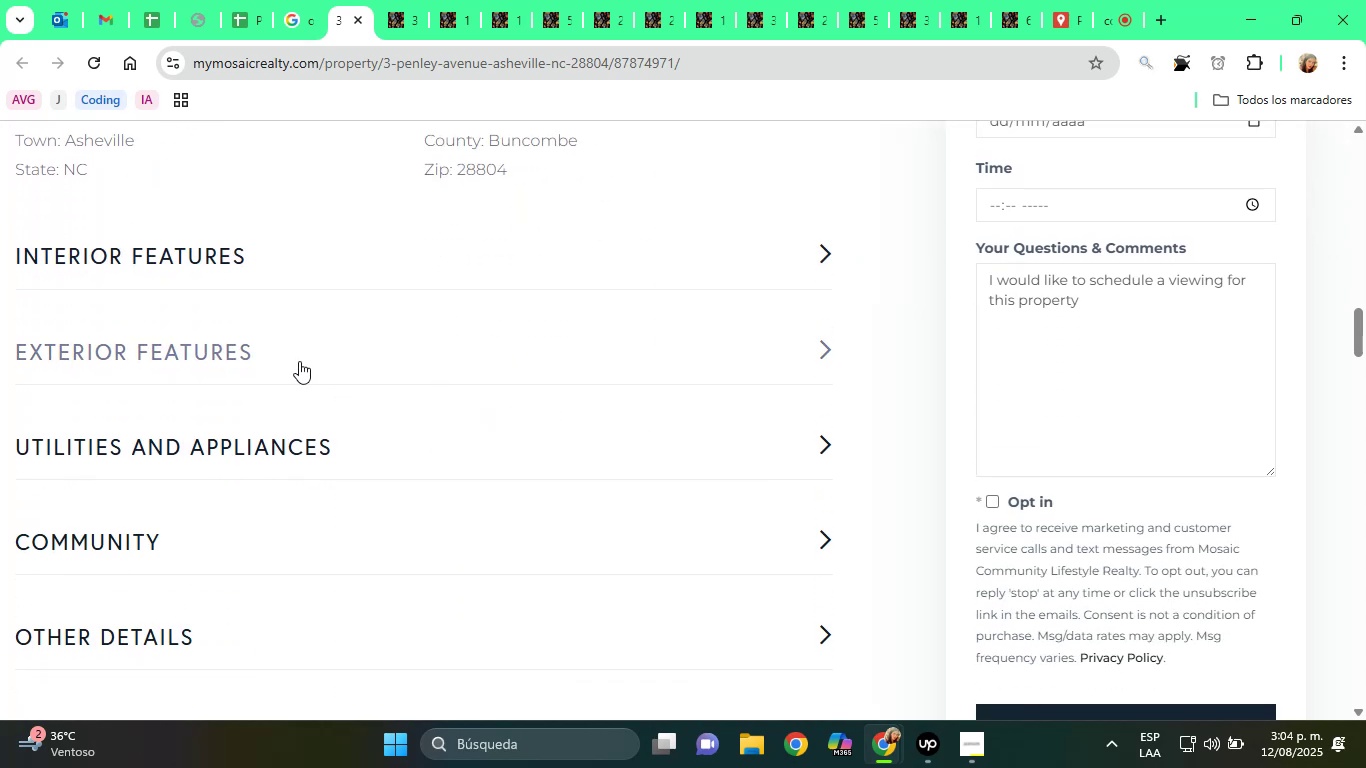 
left_click([299, 361])
 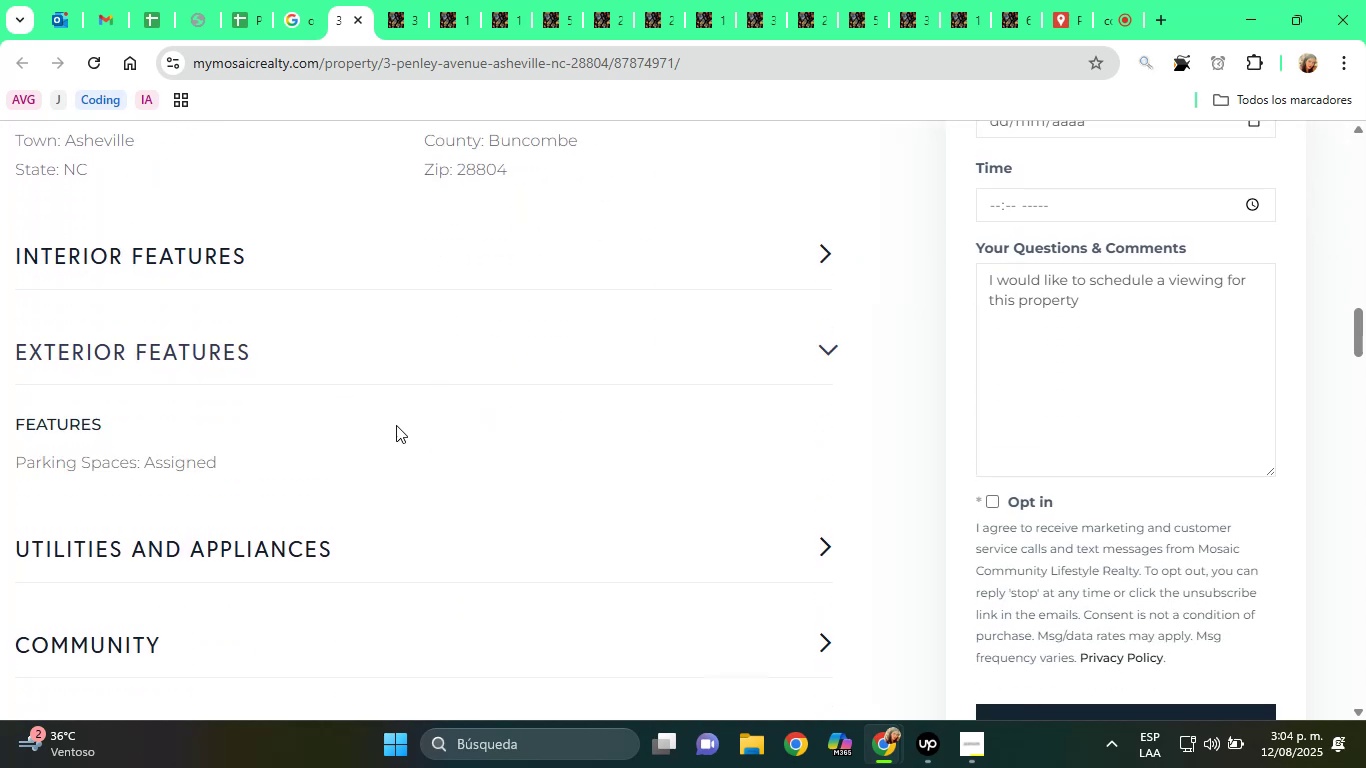 
scroll: coordinate [449, 426], scroll_direction: down, amount: 1.0
 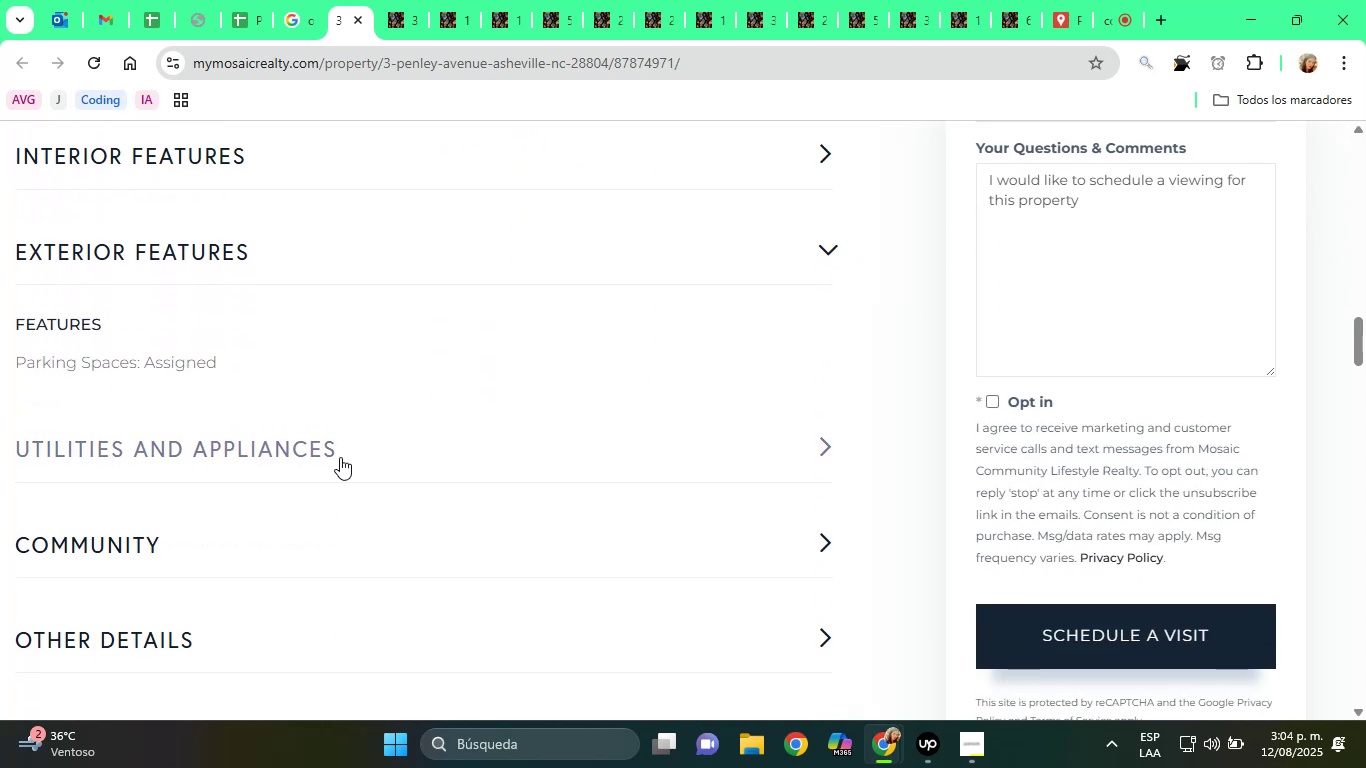 
left_click([340, 457])
 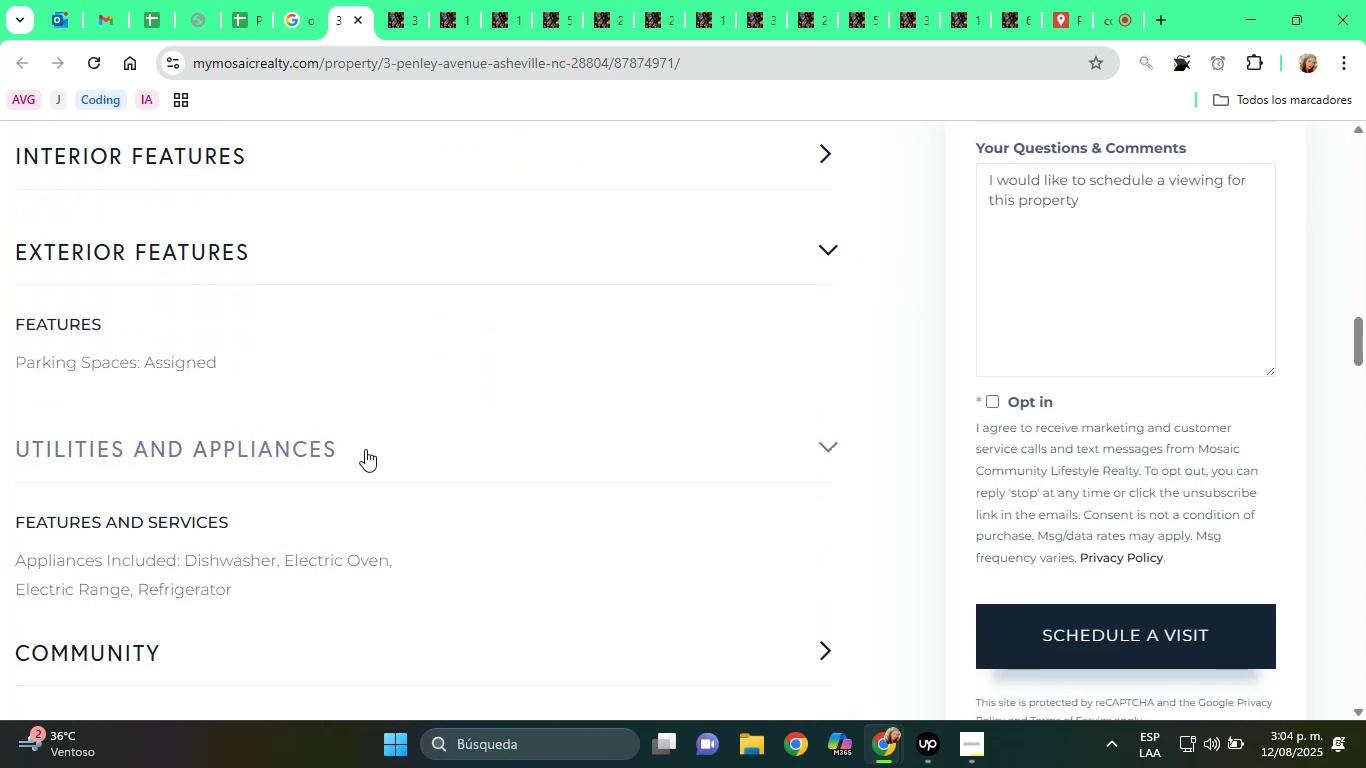 
scroll: coordinate [413, 441], scroll_direction: down, amount: 2.0
 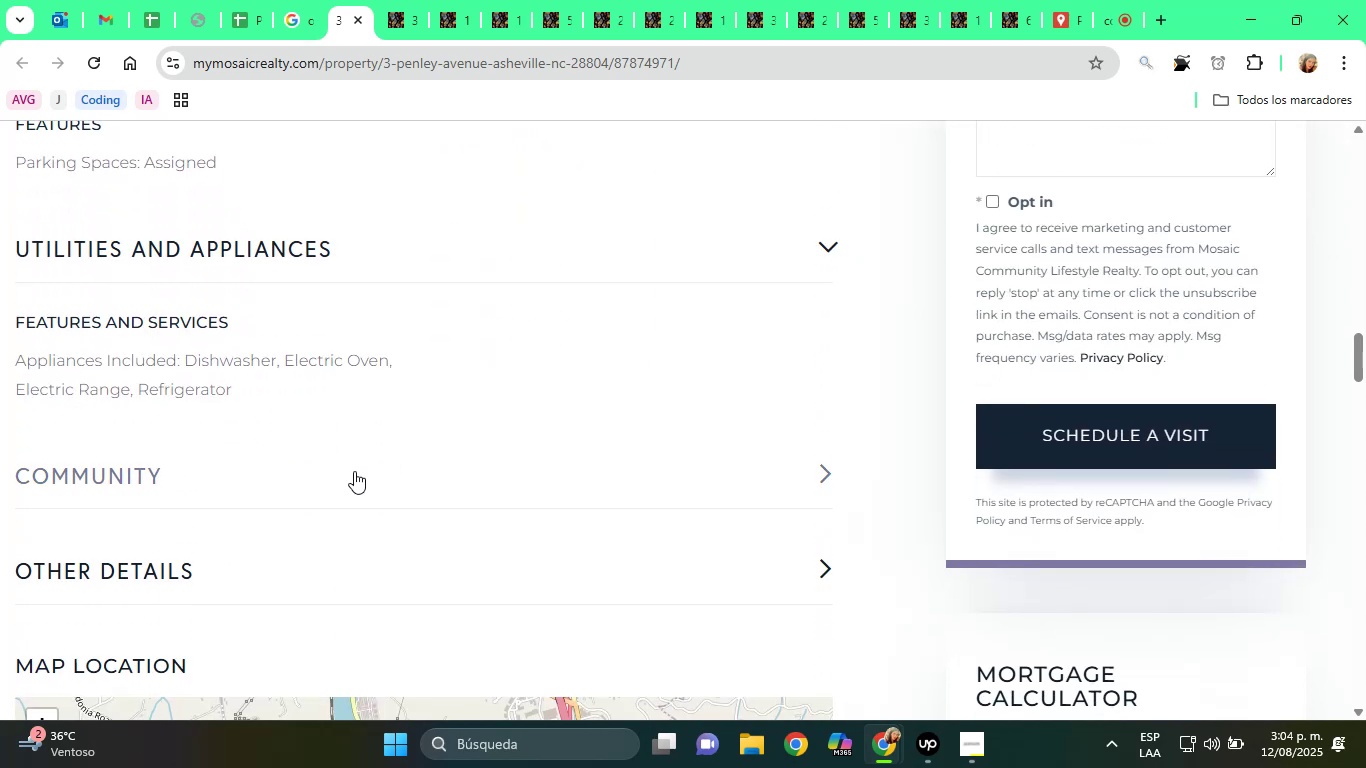 
left_click([354, 471])
 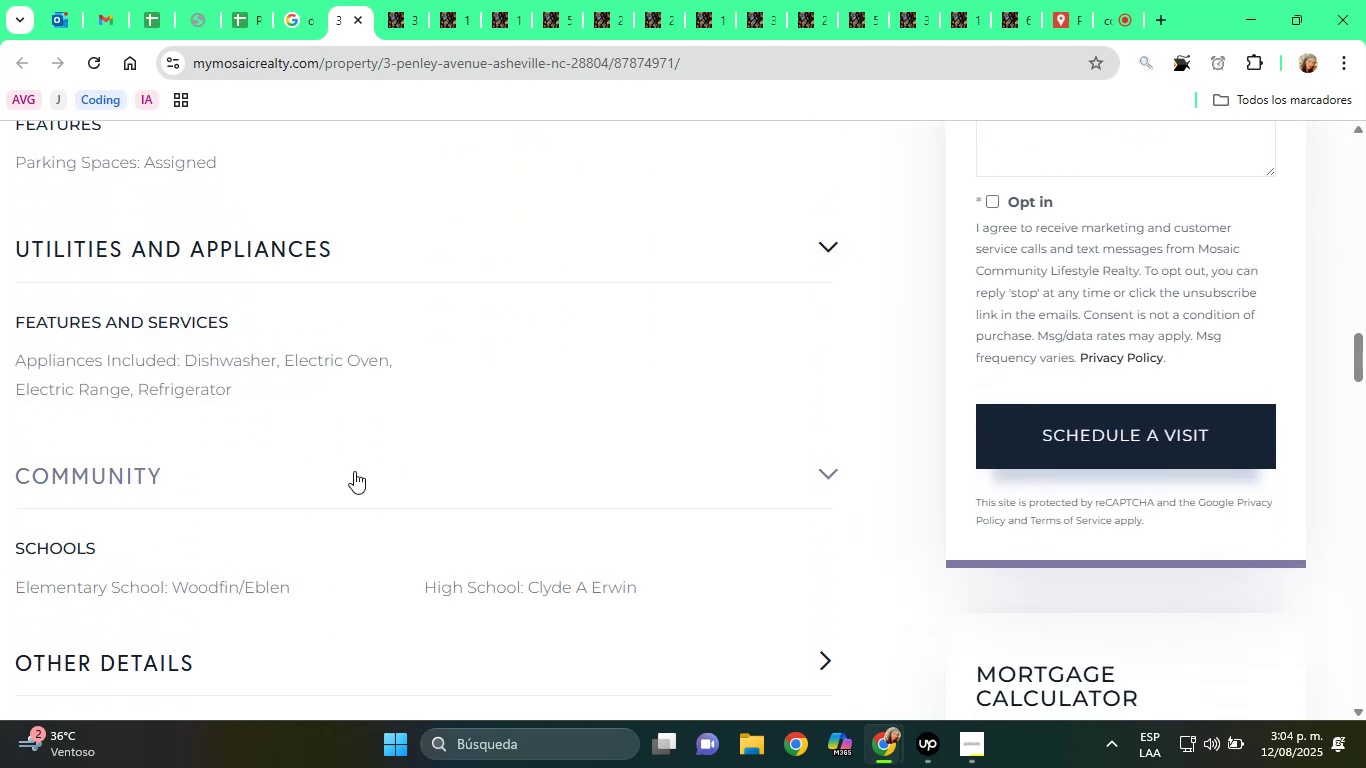 
scroll: coordinate [355, 462], scroll_direction: down, amount: 2.0
 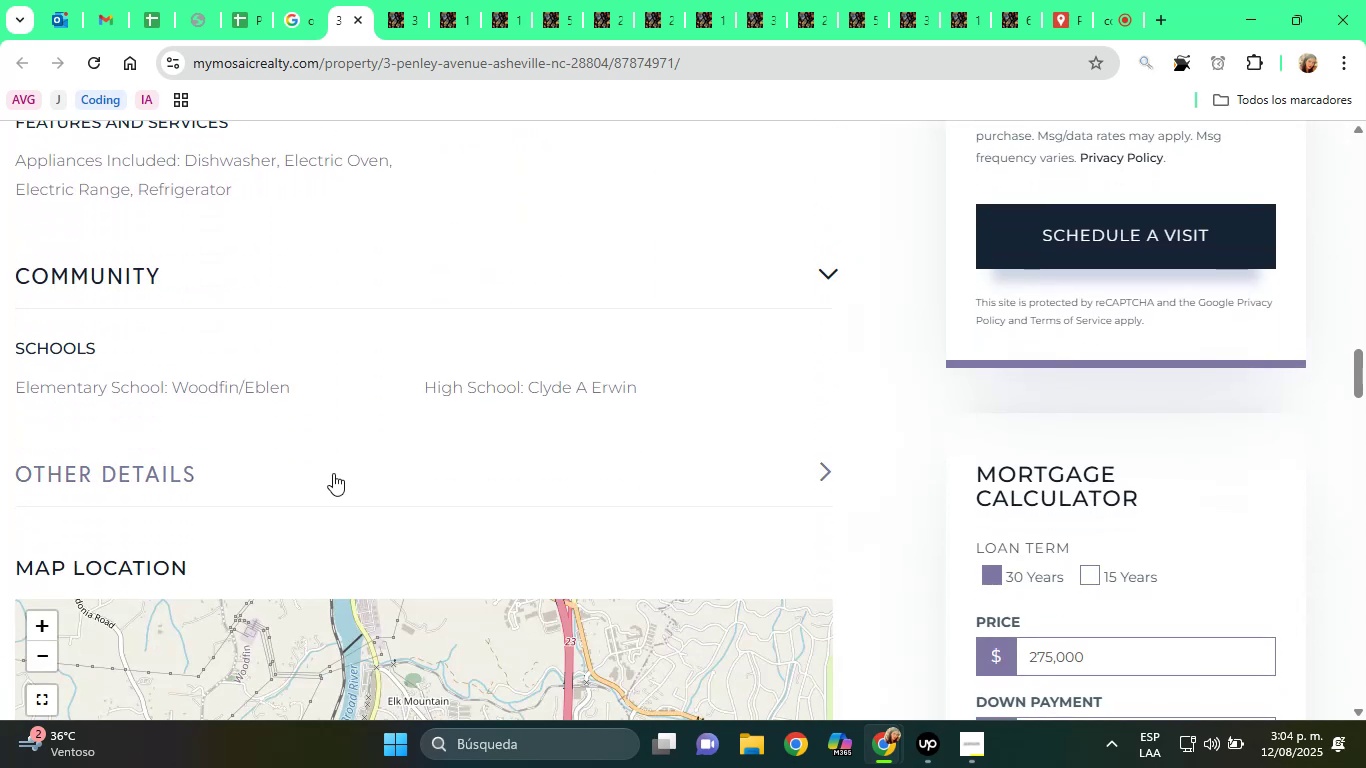 
left_click([333, 473])
 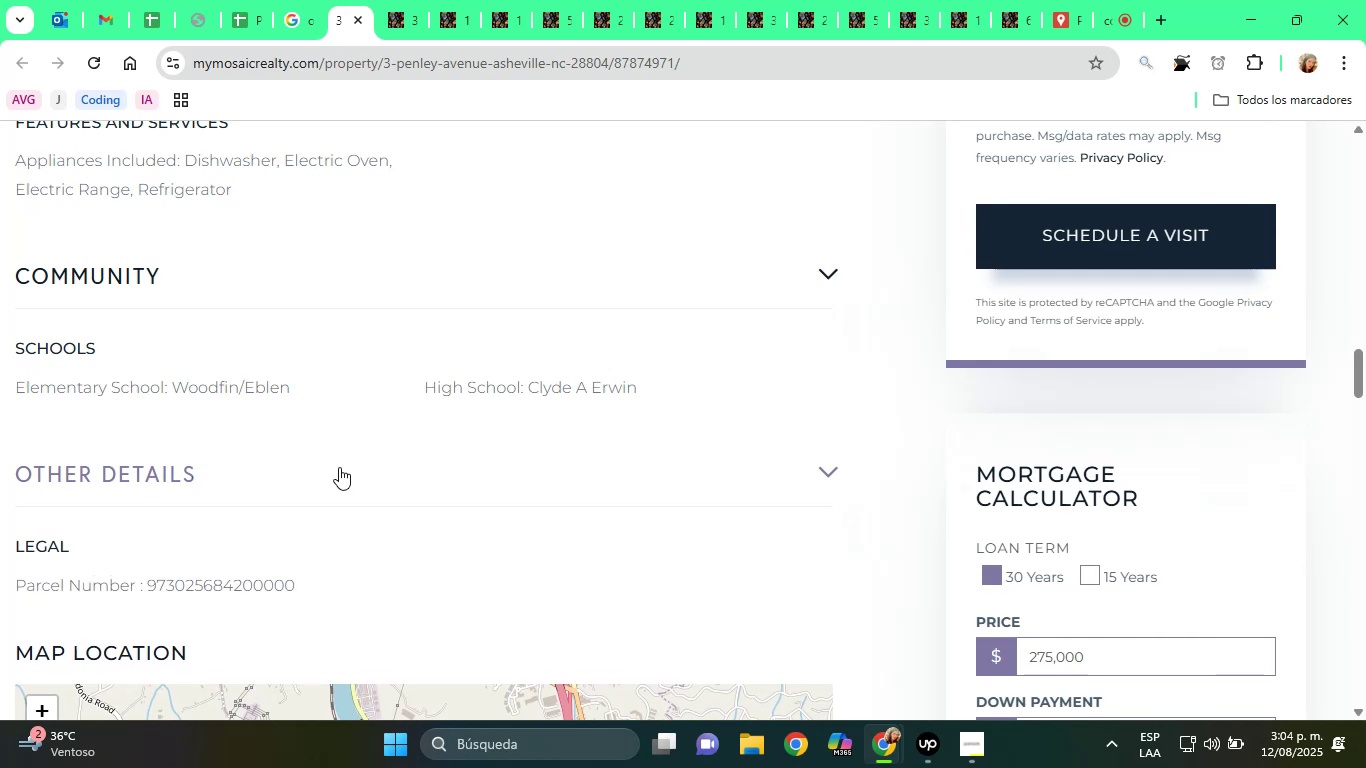 
scroll: coordinate [402, 446], scroll_direction: down, amount: 8.0
 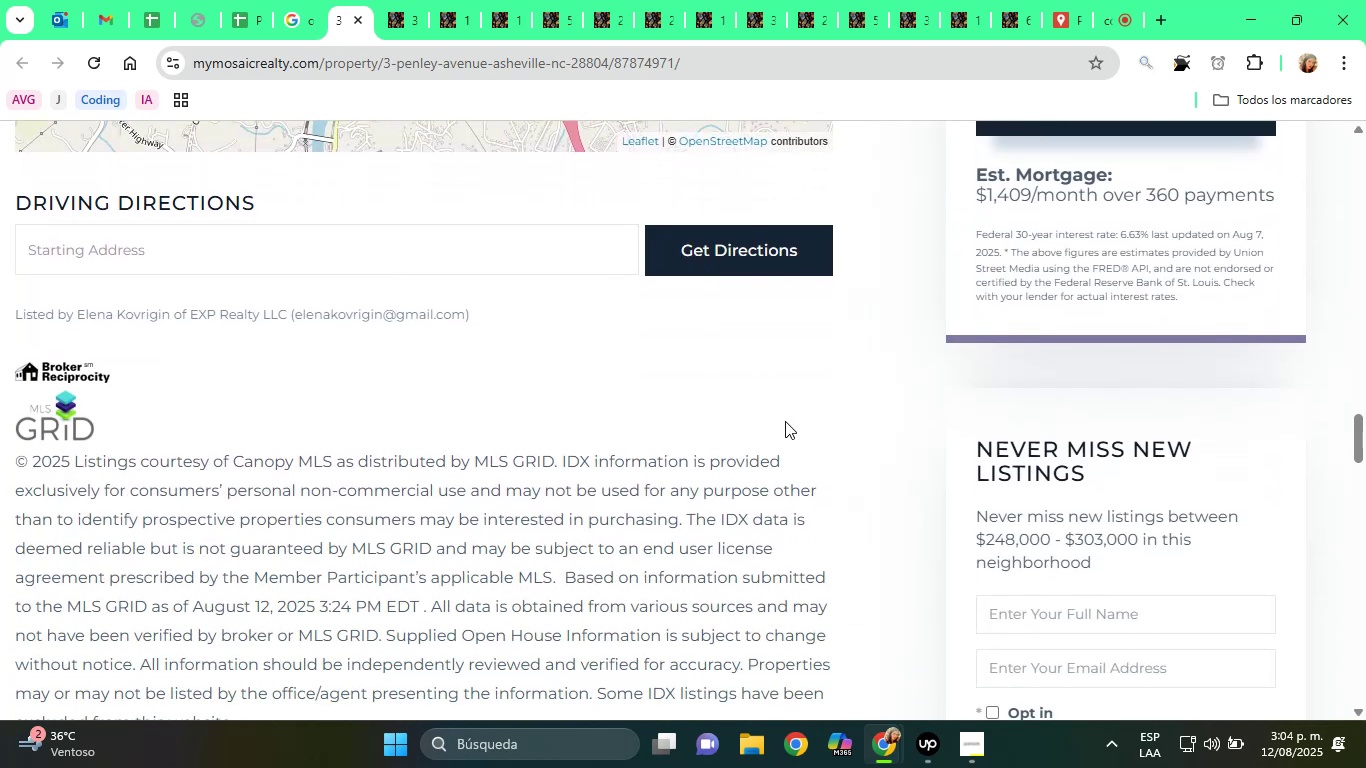 
scroll: coordinate [710, 432], scroll_direction: up, amount: 41.0
 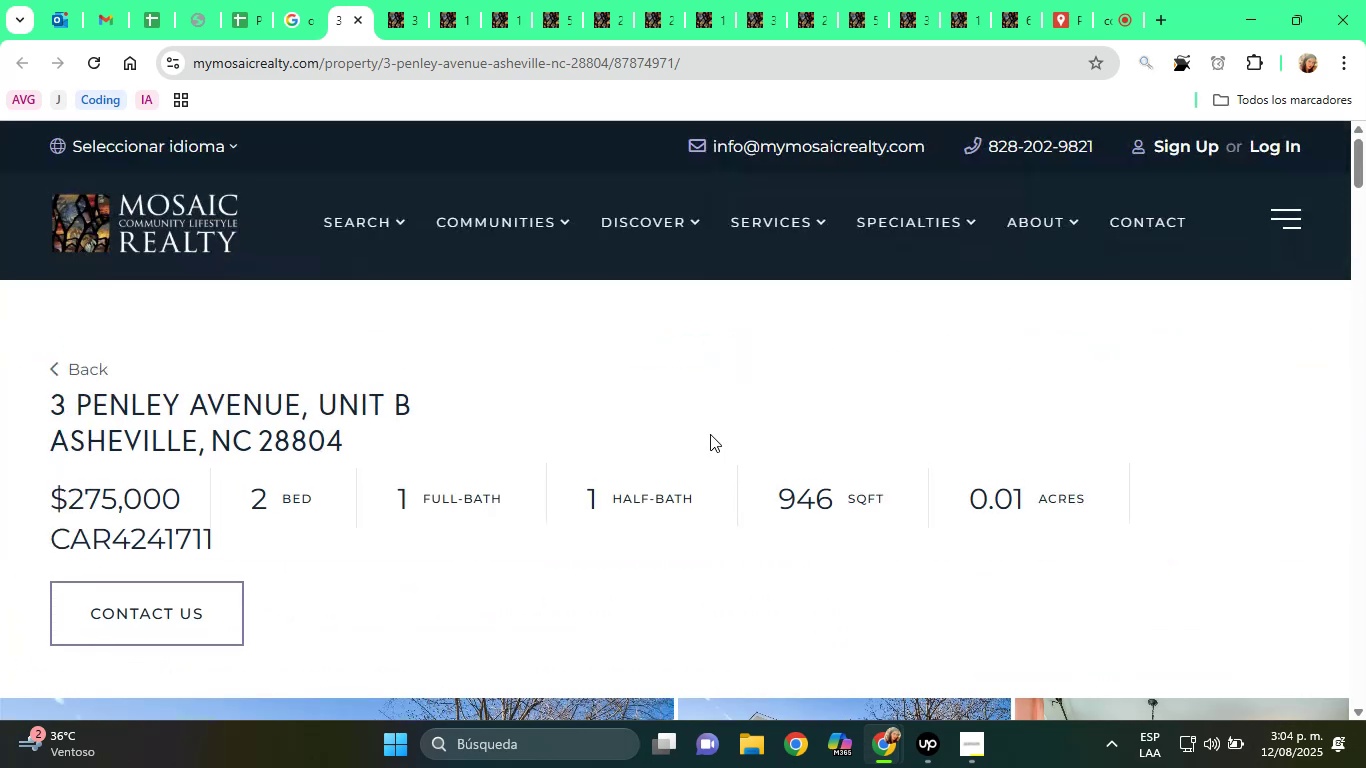 
scroll: coordinate [820, 484], scroll_direction: down, amount: 10.0
 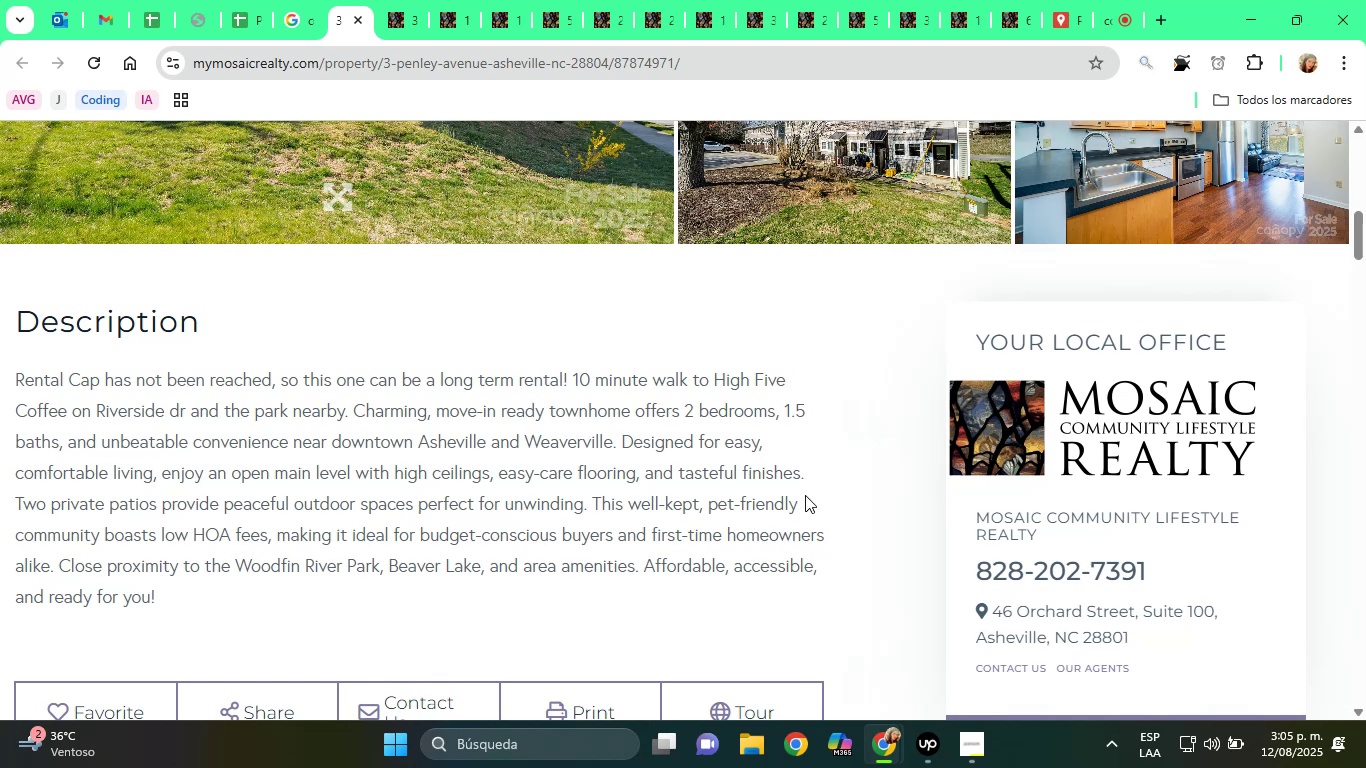 
wait(73.62)
 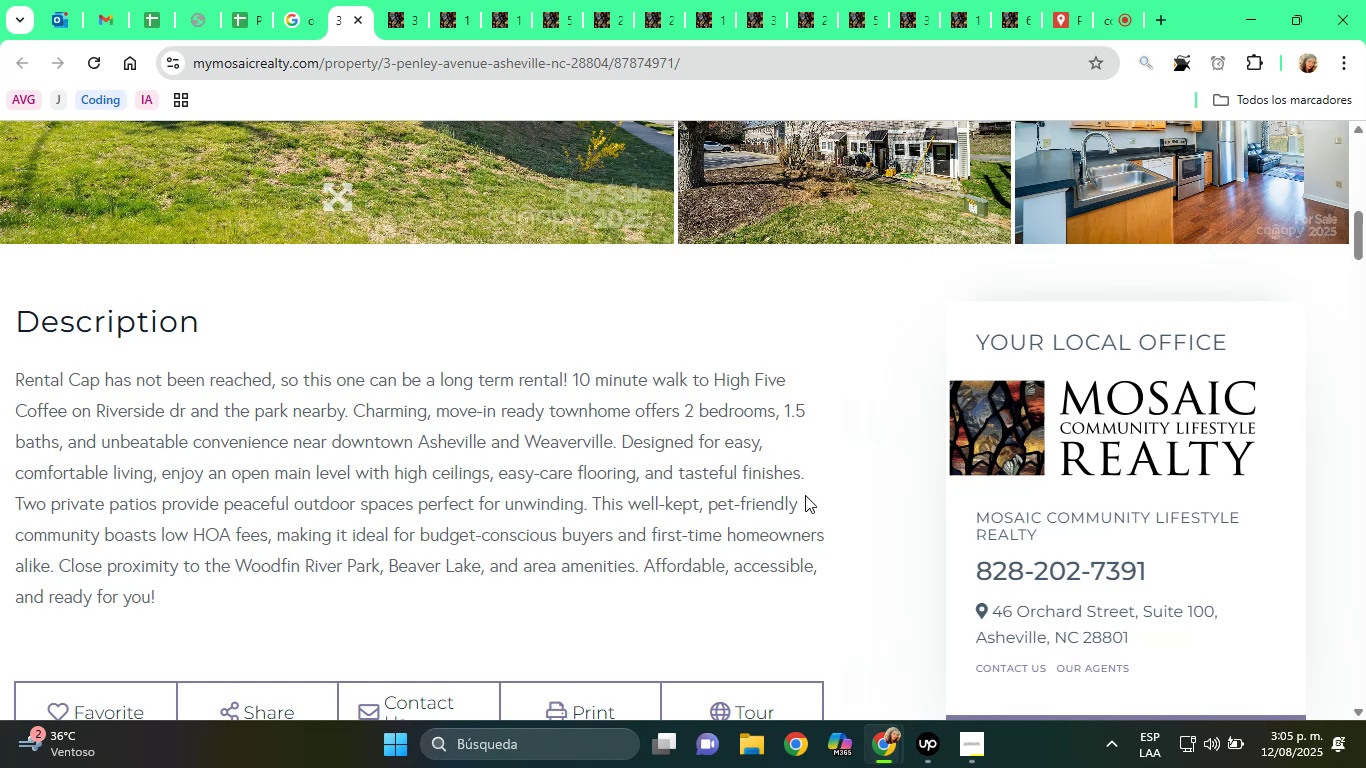 
left_click_drag(start_coordinate=[20, 373], to_coordinate=[193, 378])
 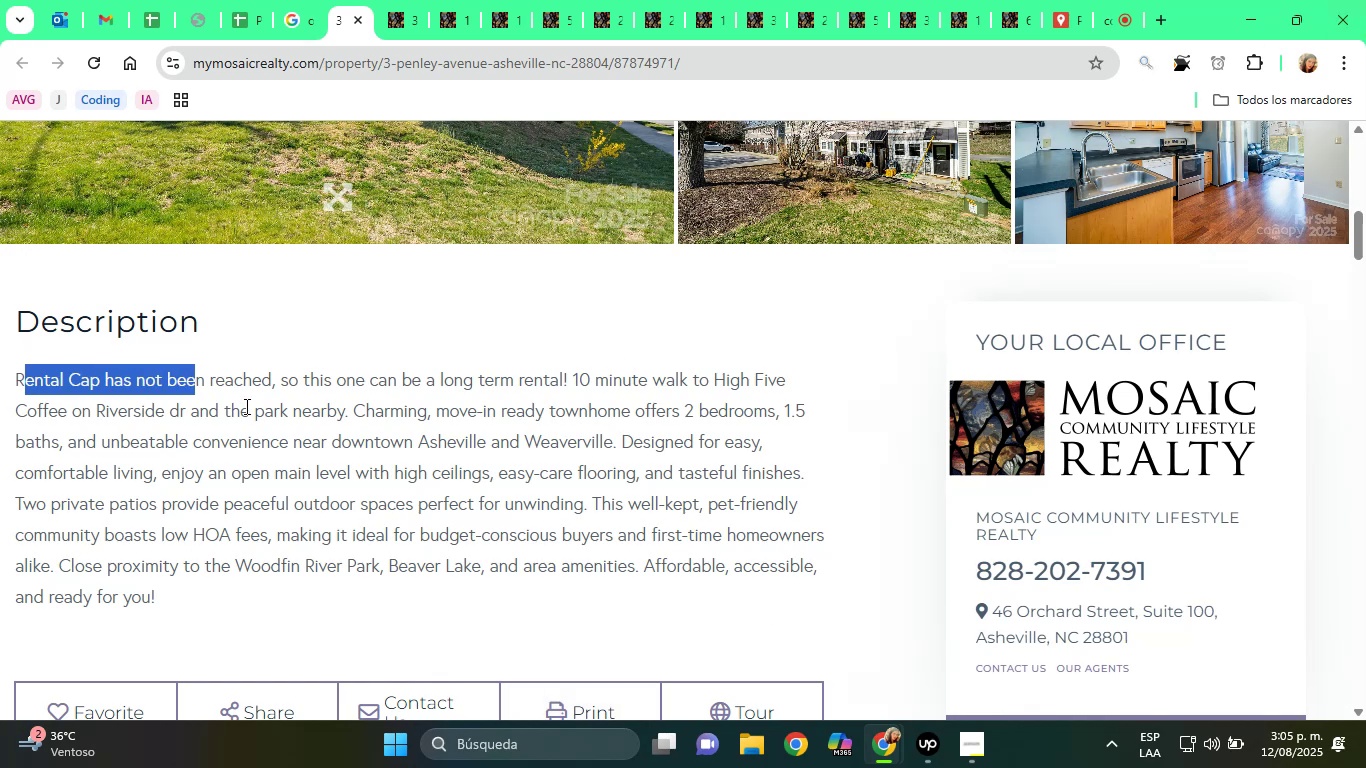 
left_click([247, 407])
 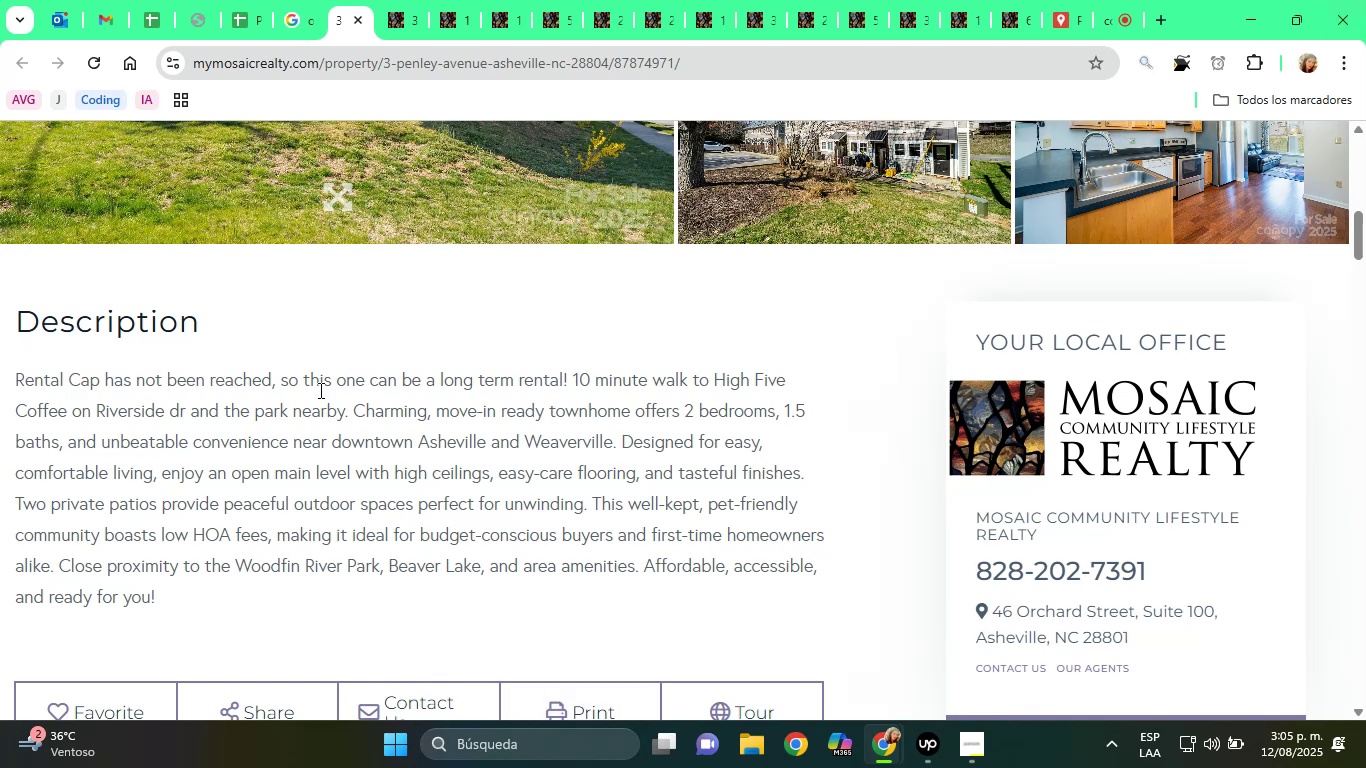 
scroll: coordinate [588, 310], scroll_direction: down, amount: 2.0
 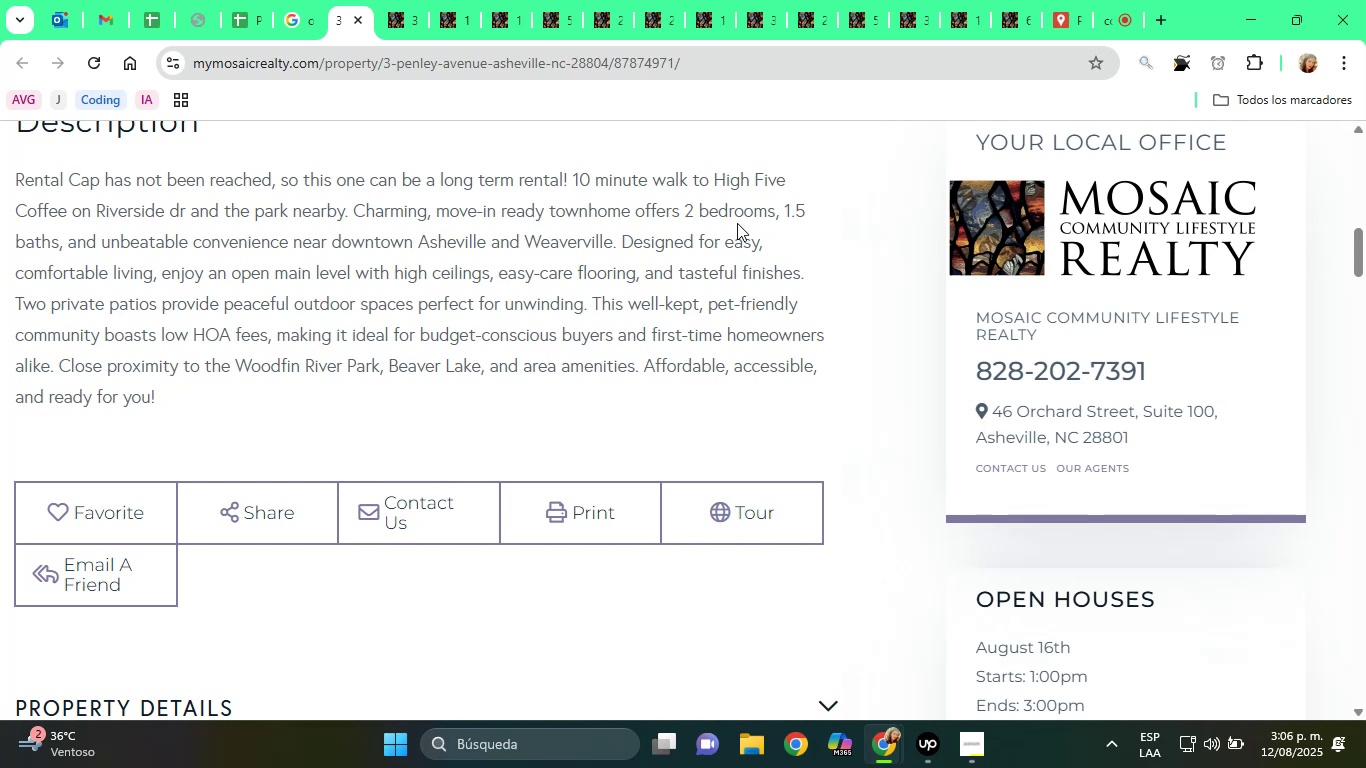 
wait(42.46)
 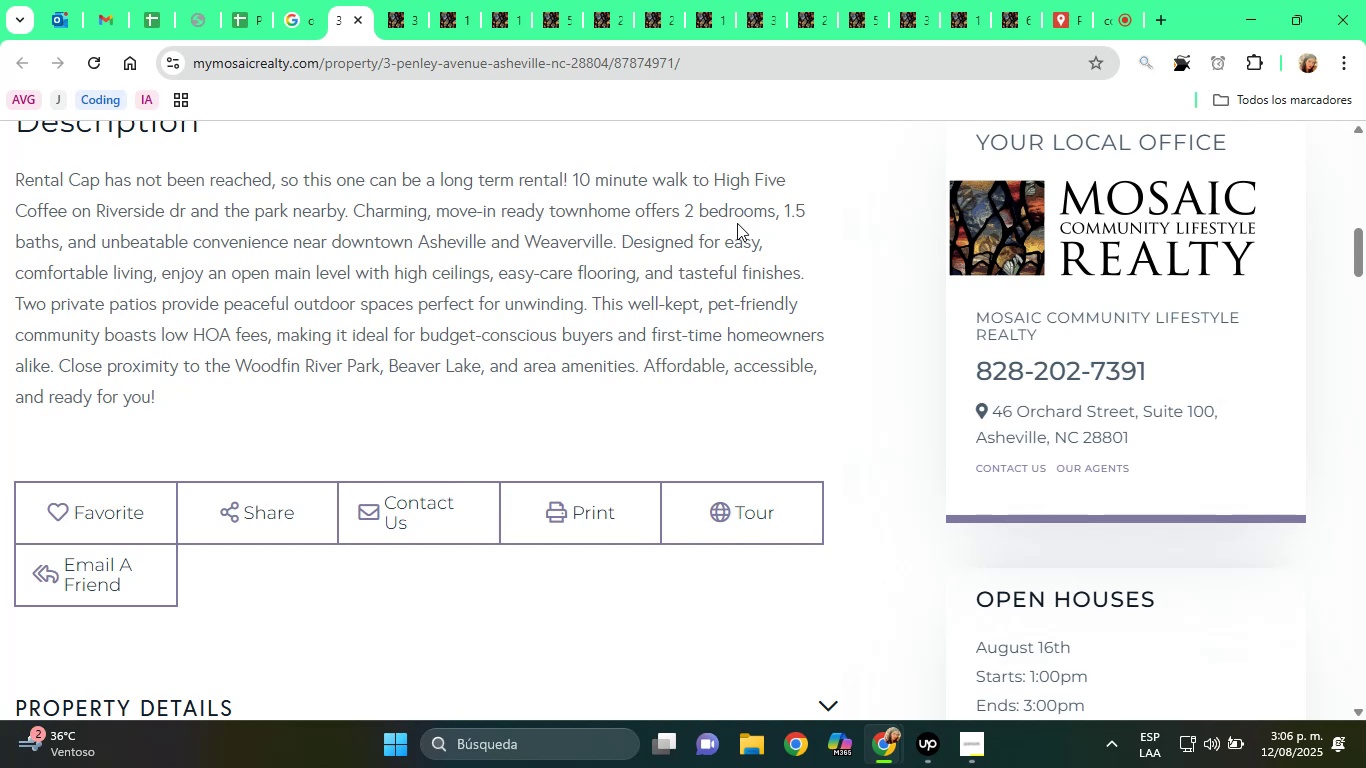 
left_click_drag(start_coordinate=[430, 291], to_coordinate=[500, 301])
 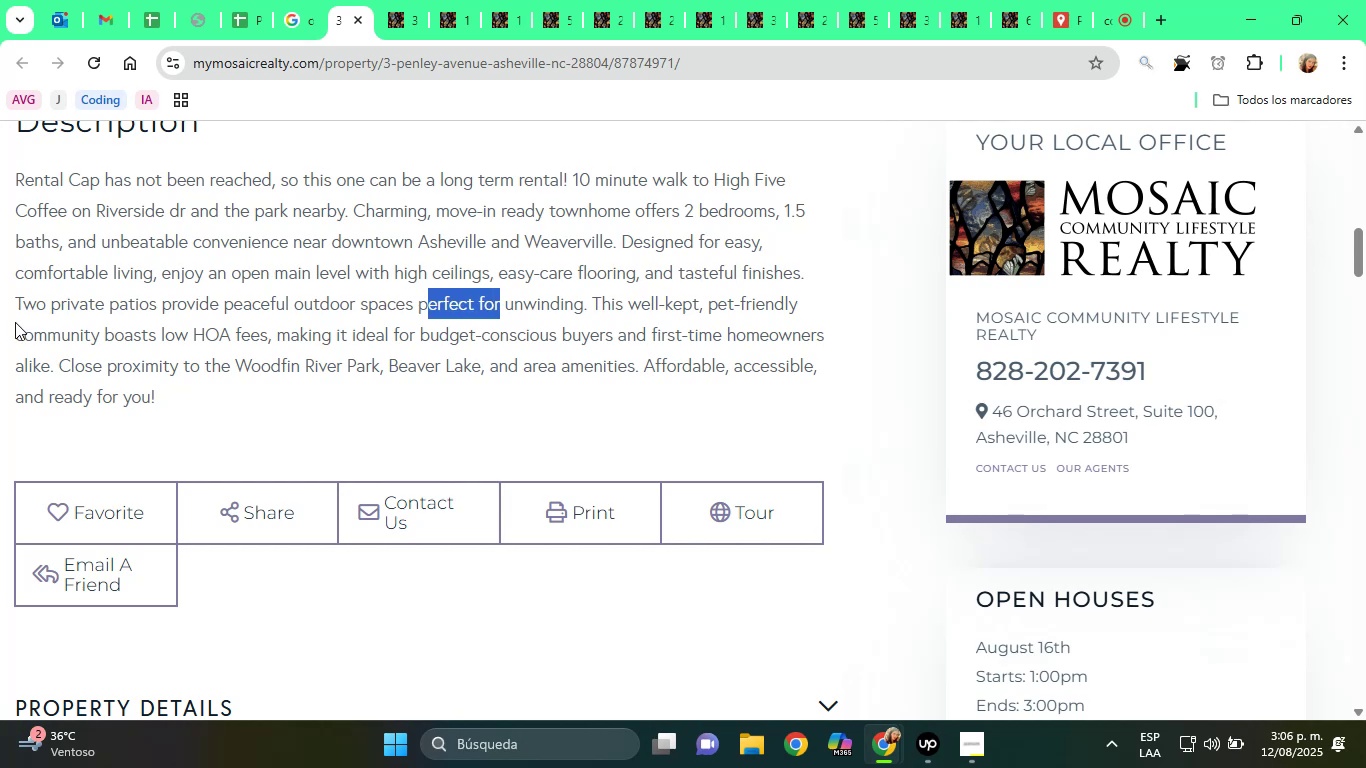 
left_click_drag(start_coordinate=[165, 297], to_coordinate=[464, 323])
 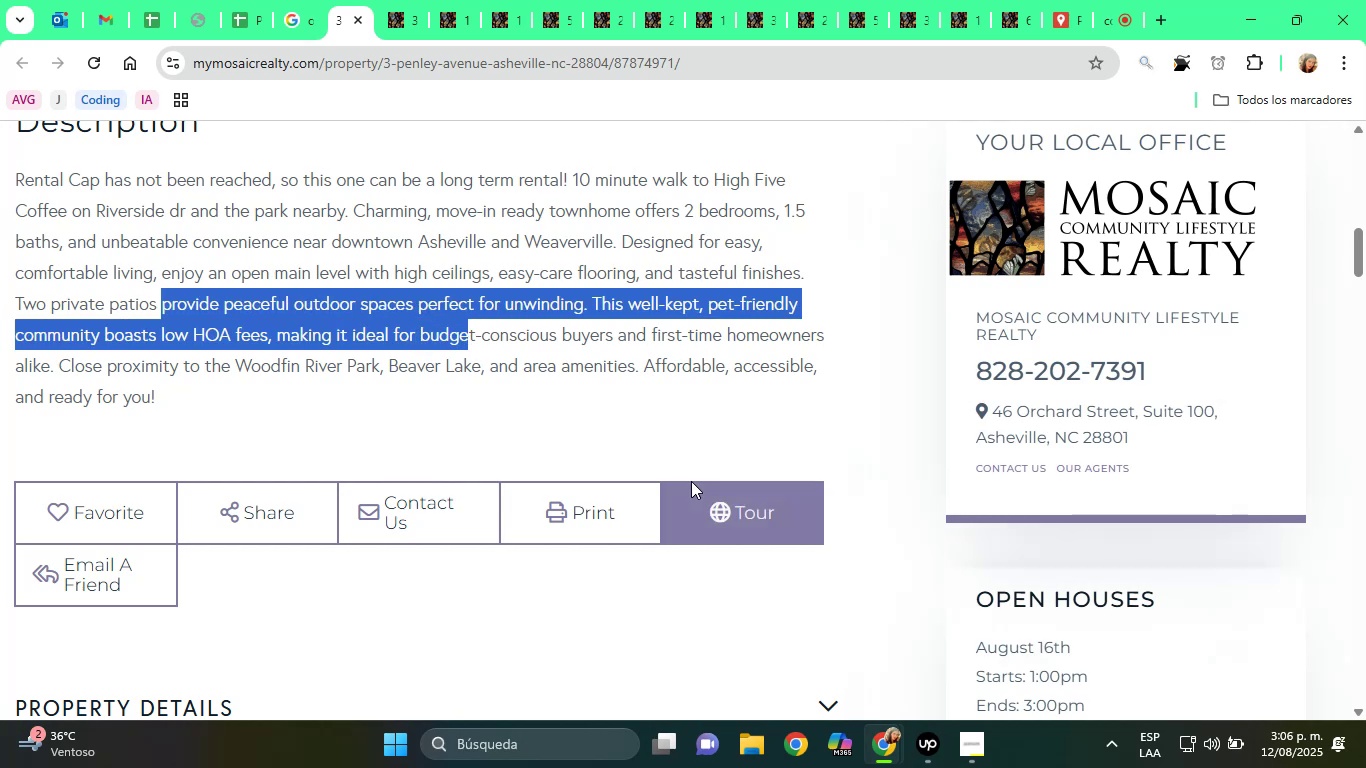 
scroll: coordinate [285, 434], scroll_direction: down, amount: 8.0
 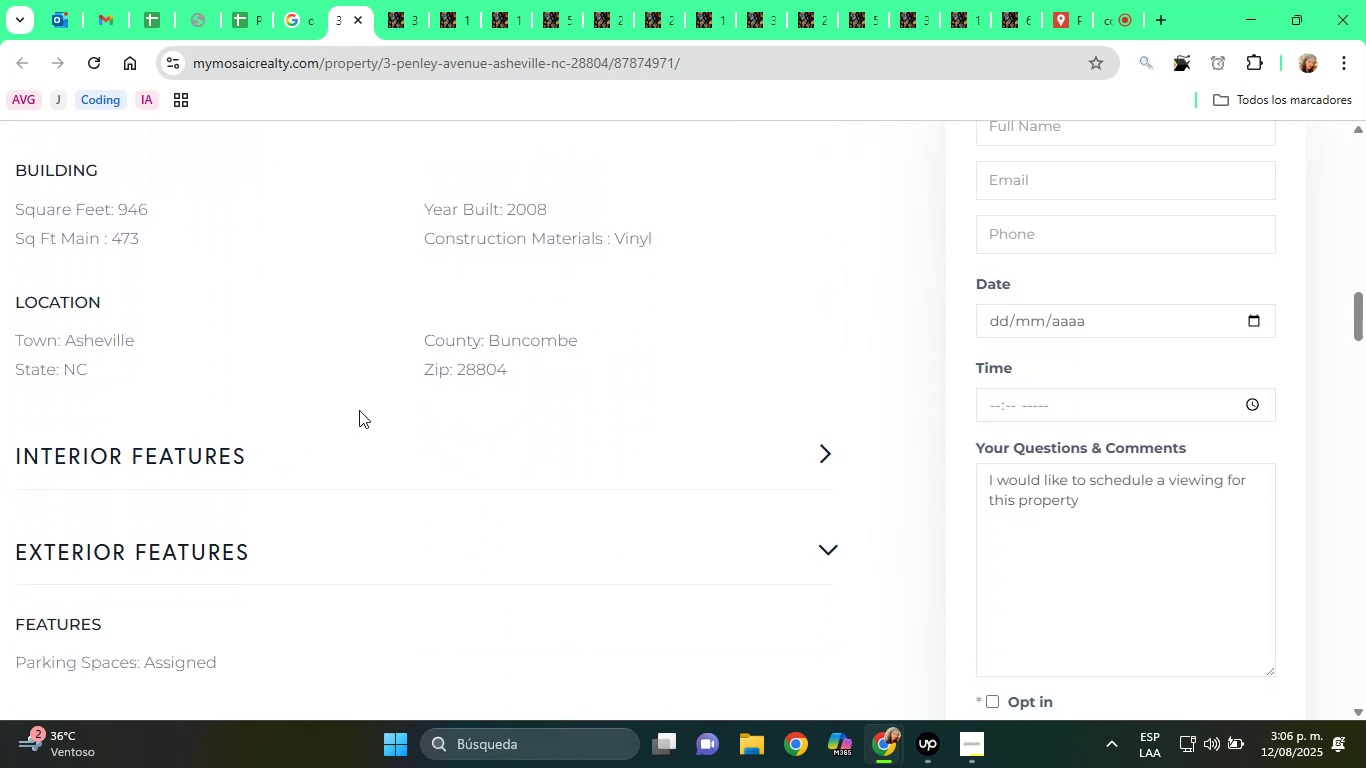 
wait(5.25)
 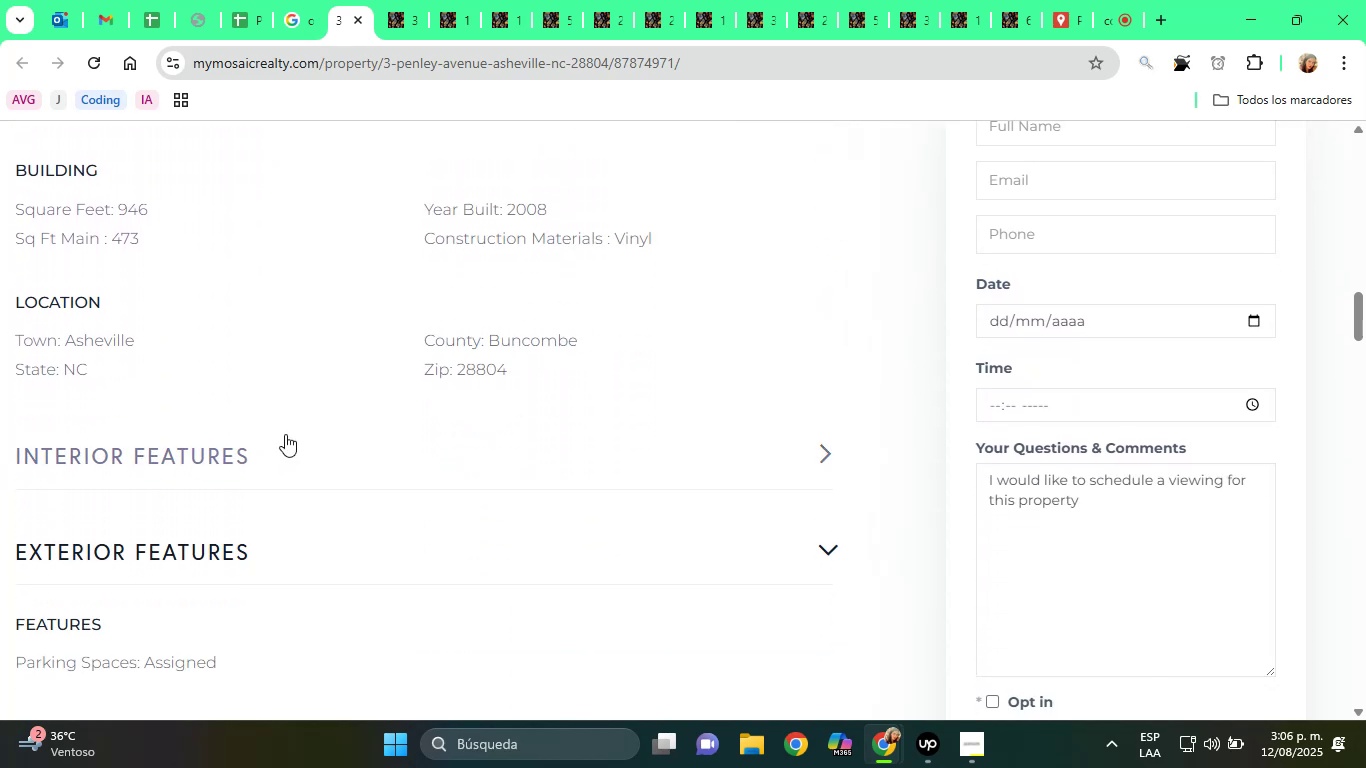 
scroll: coordinate [381, 188], scroll_direction: up, amount: 3.0
 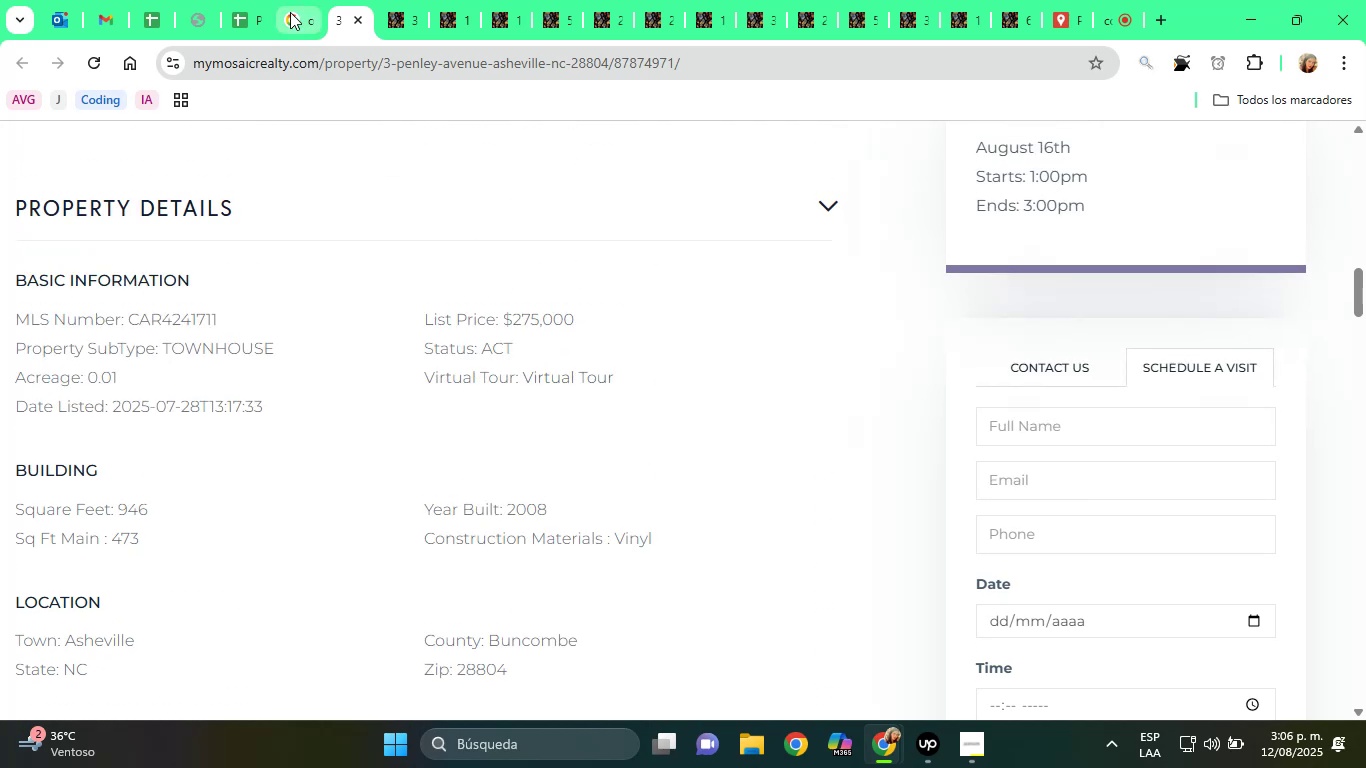 
left_click([250, 0])
 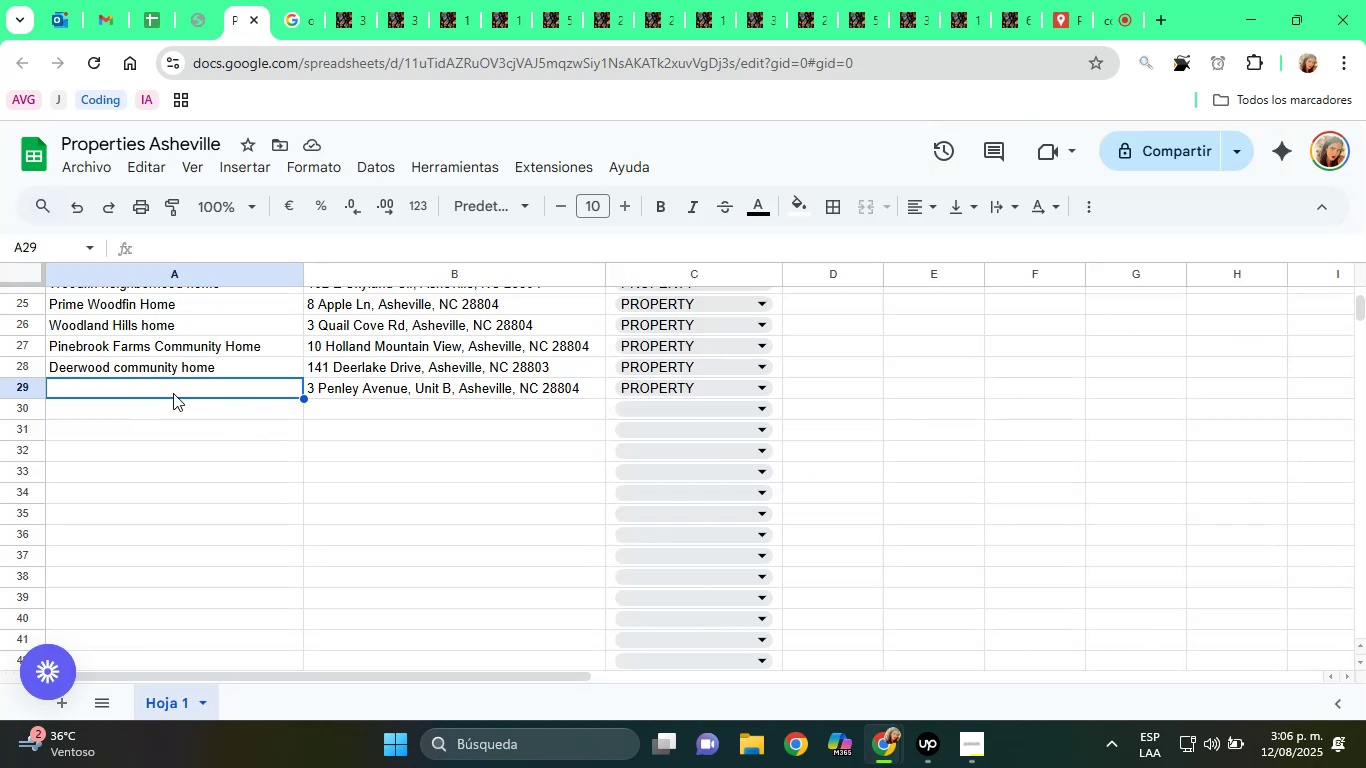 
type(Townhouse)
 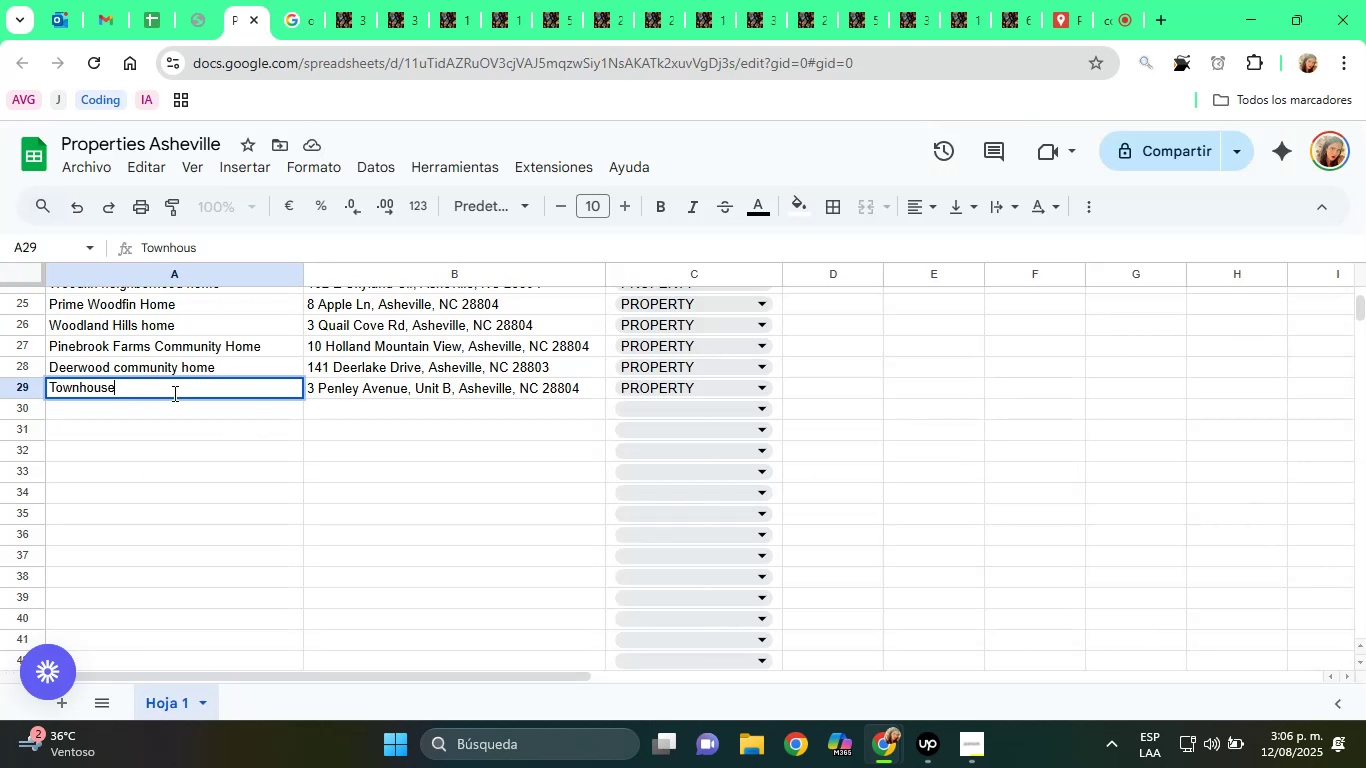 
key(Enter)
 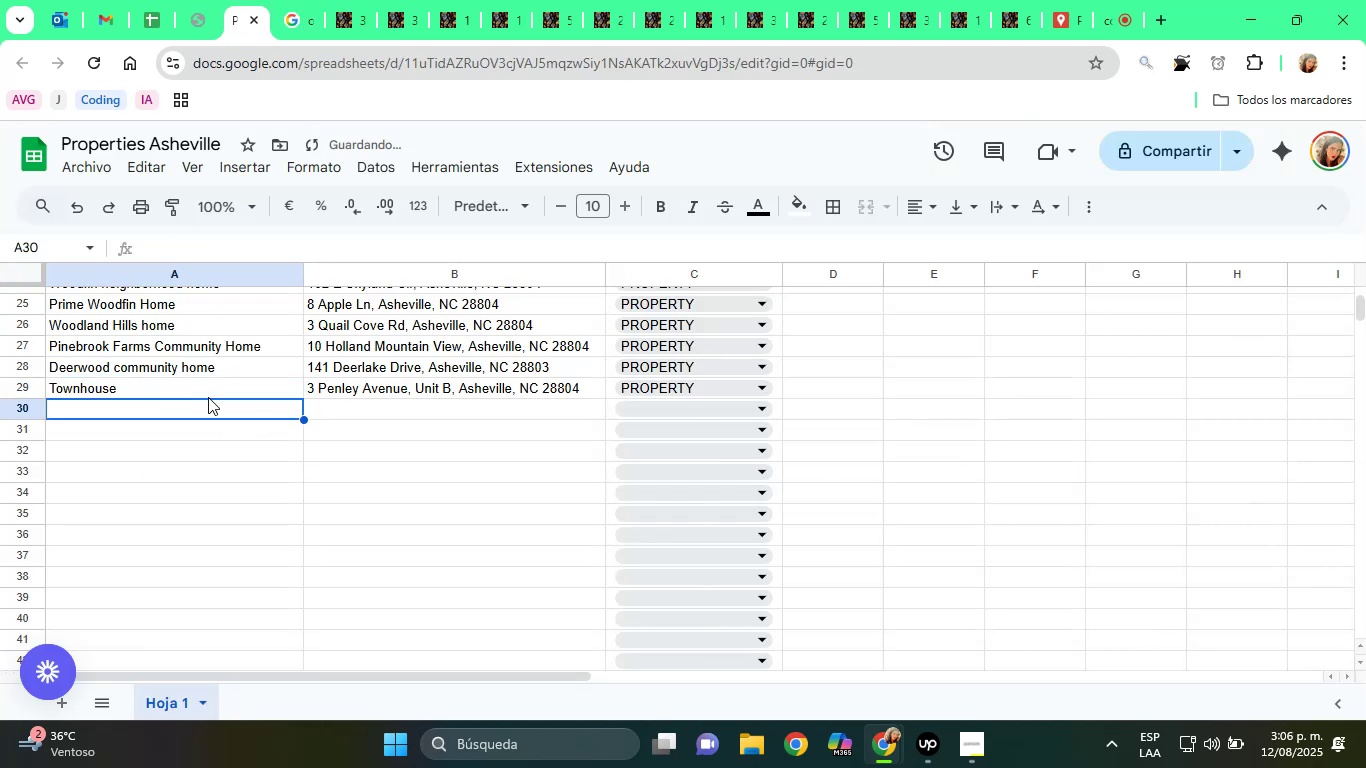 
left_click([370, 392])
 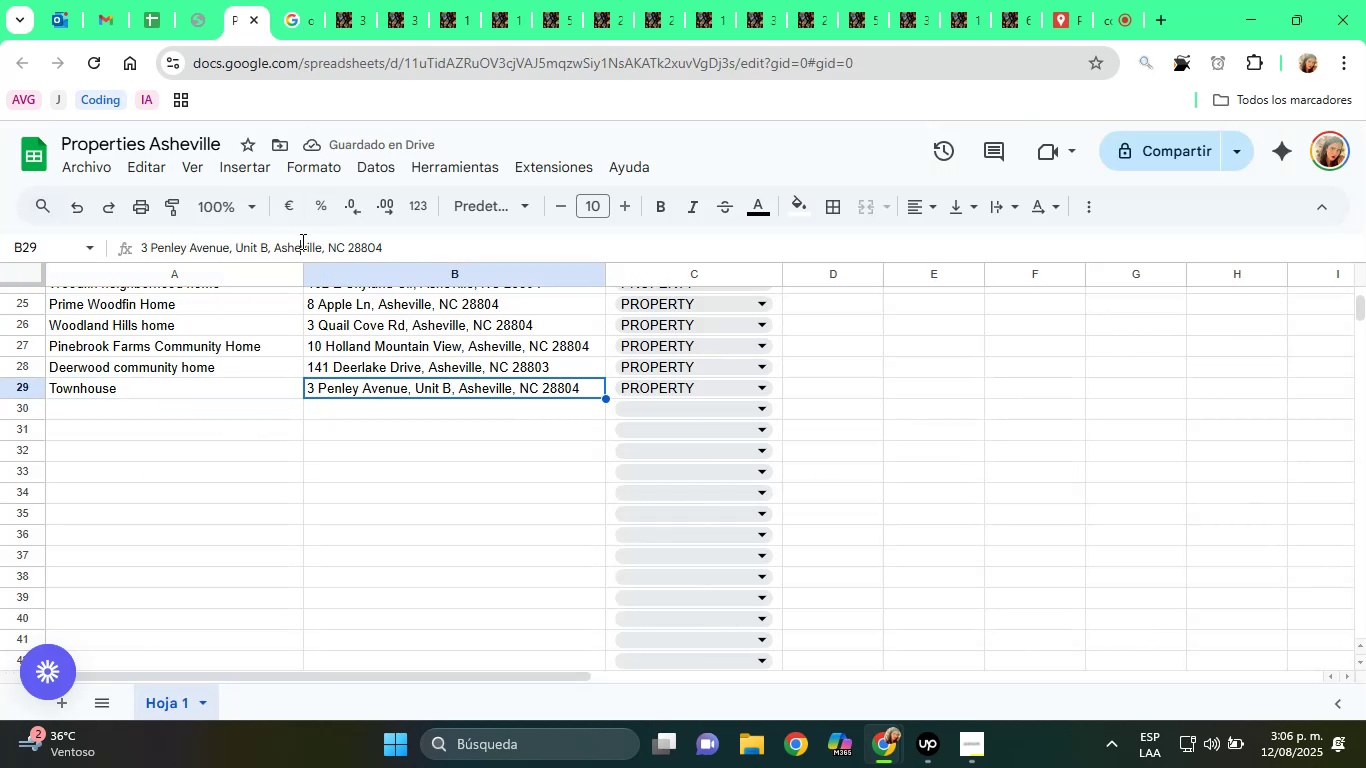 
double_click([301, 241])
 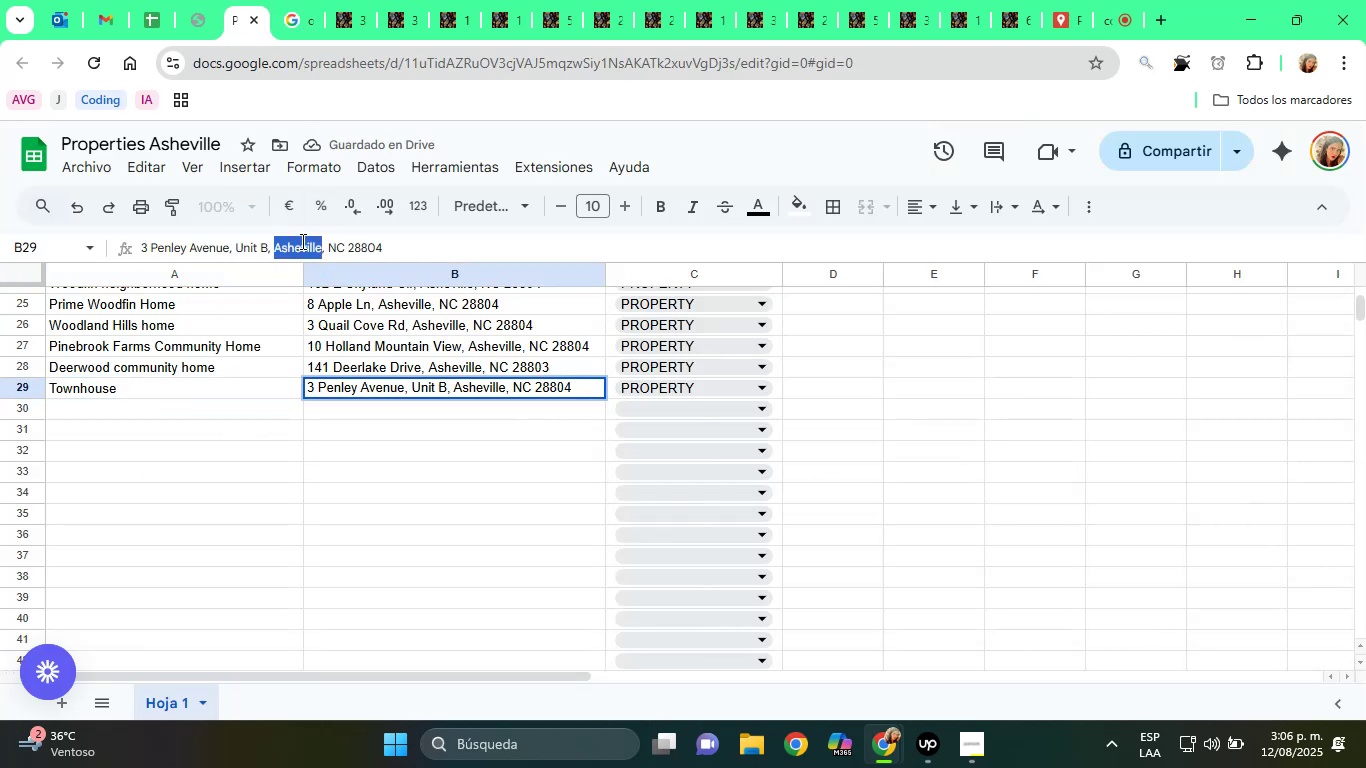 
triple_click([301, 241])
 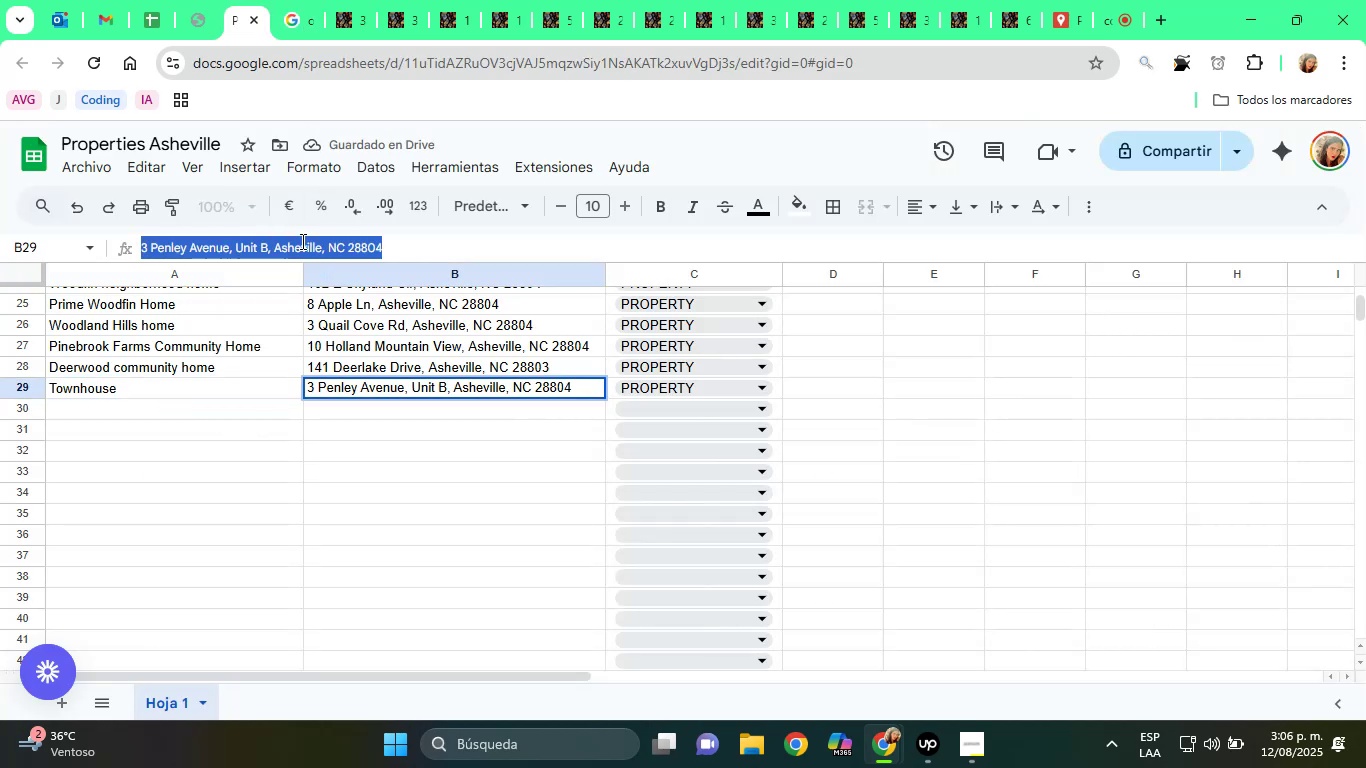 
key(Control+C)
 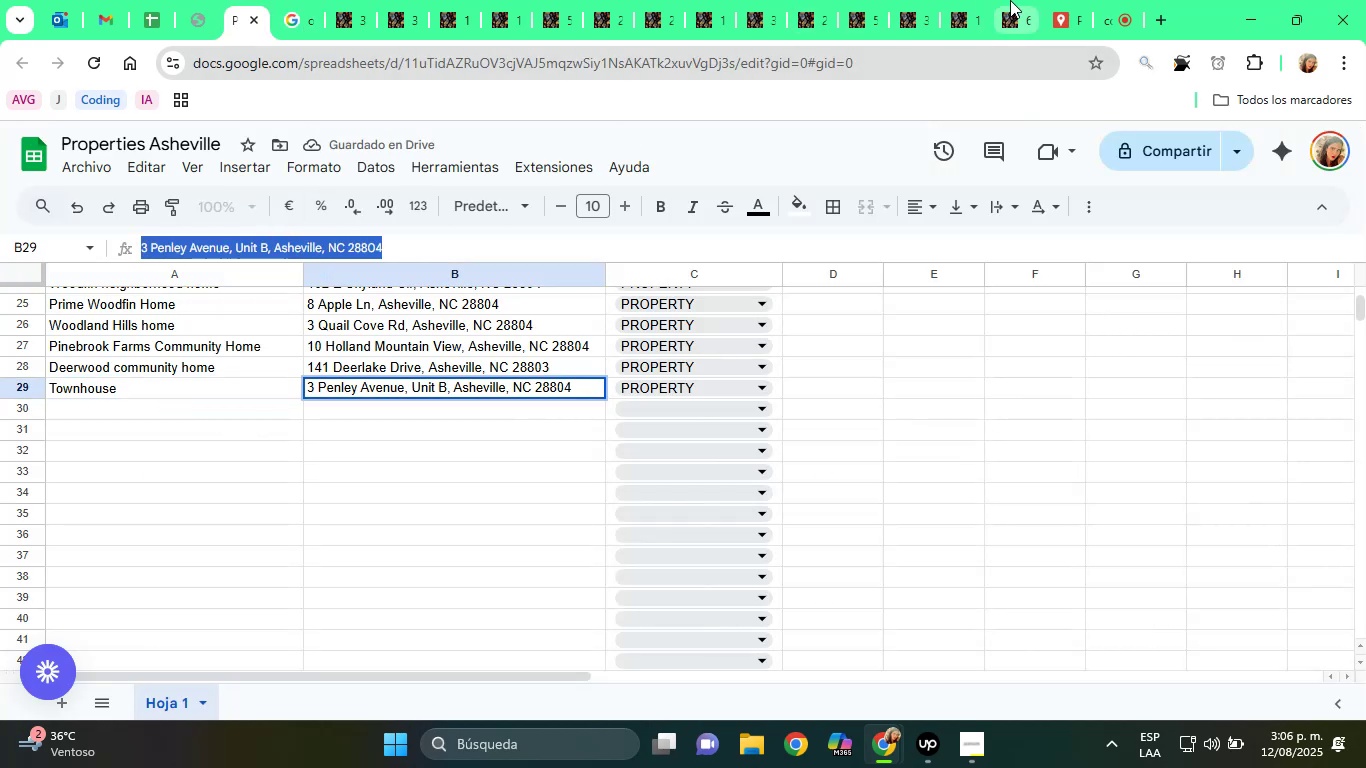 
left_click([1059, 0])
 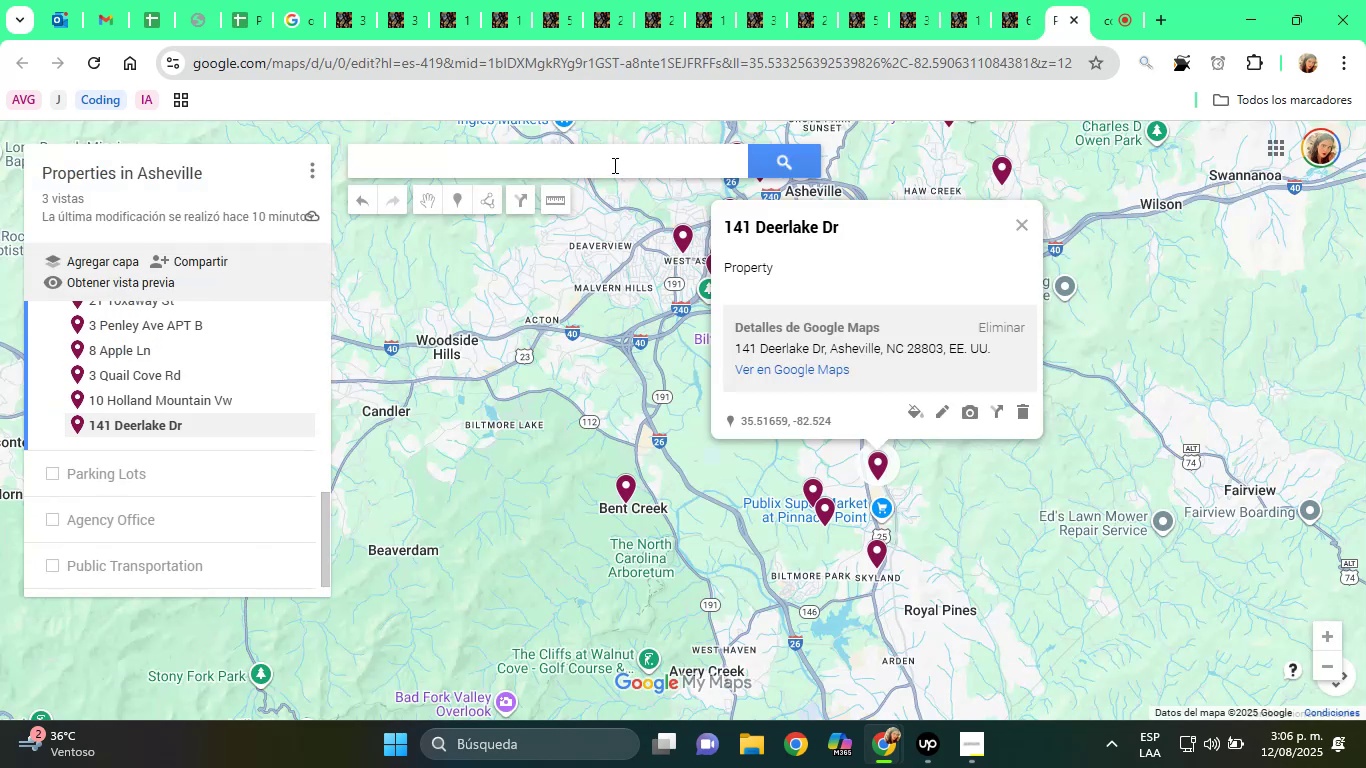 
key(Control+ControlLeft)
 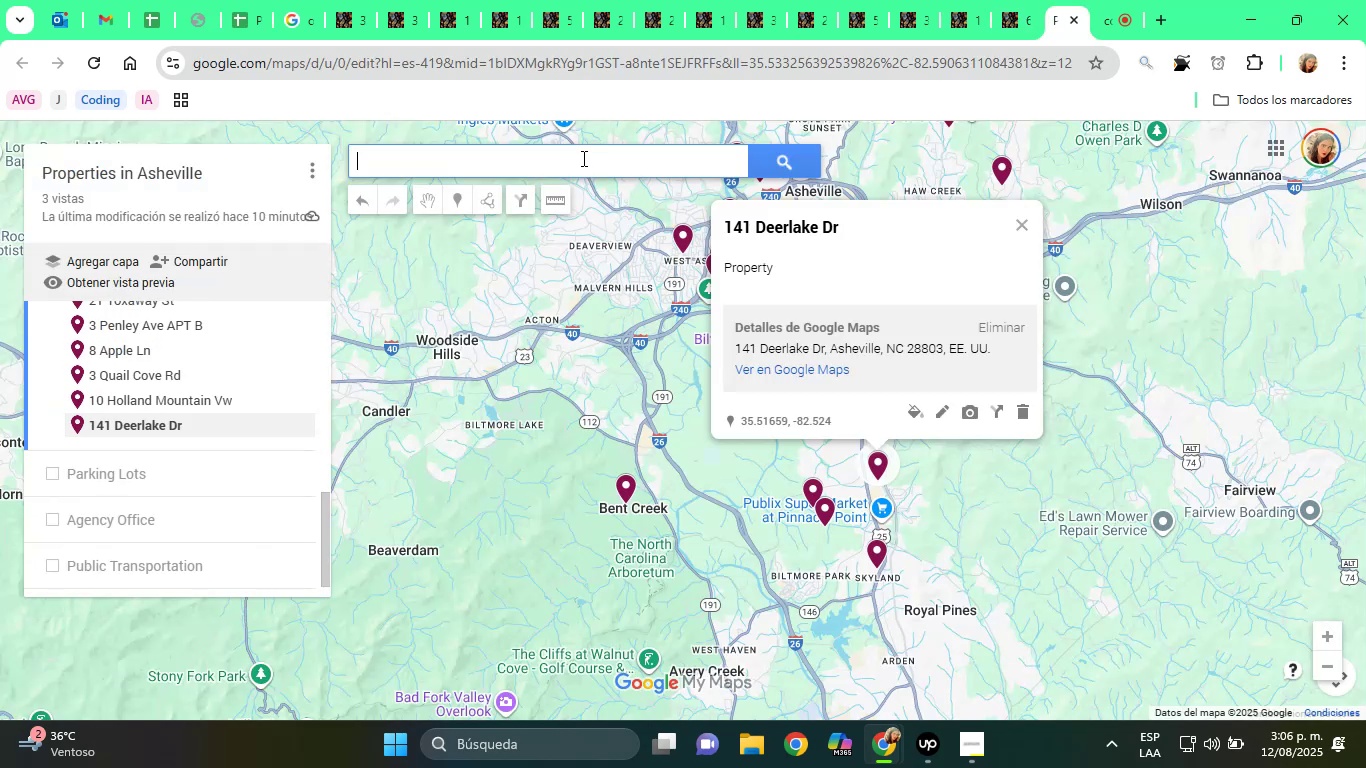 
key(Control+V)
 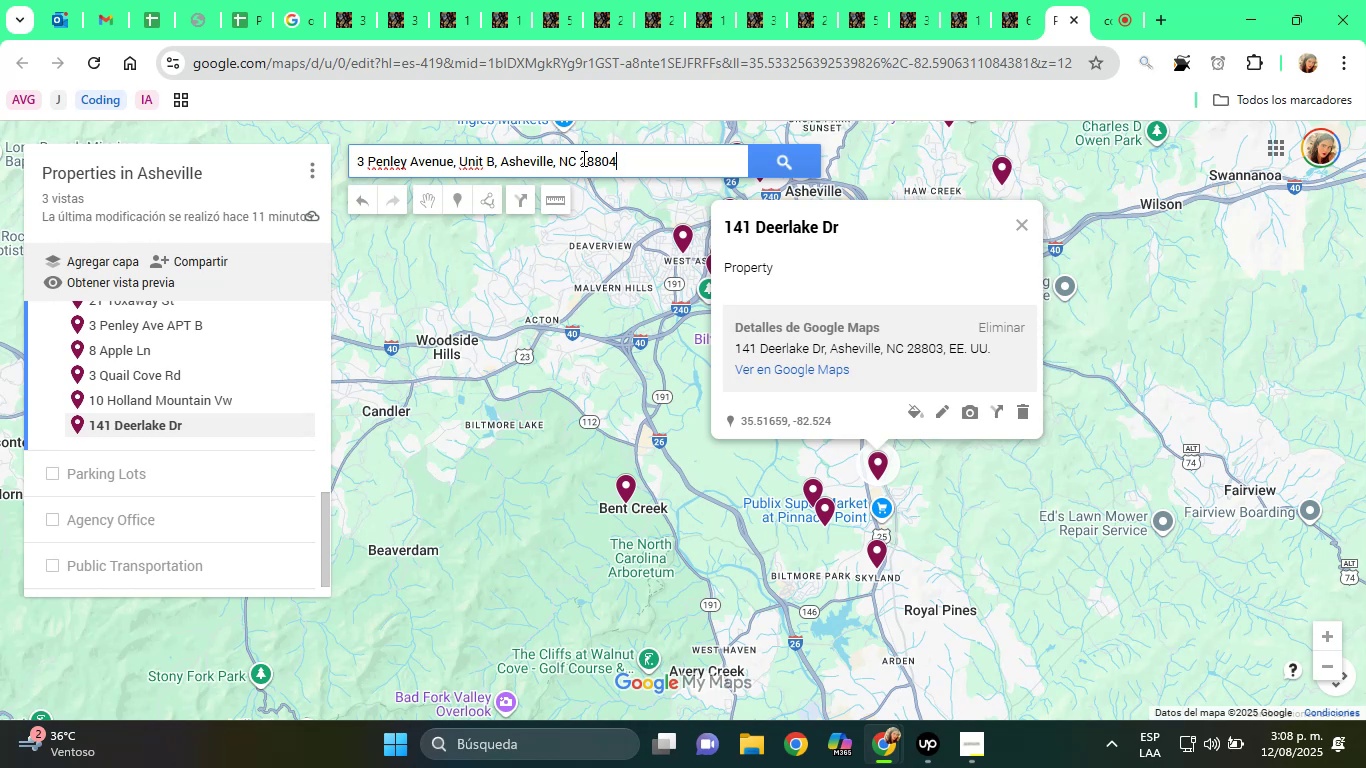 
wait(69.81)
 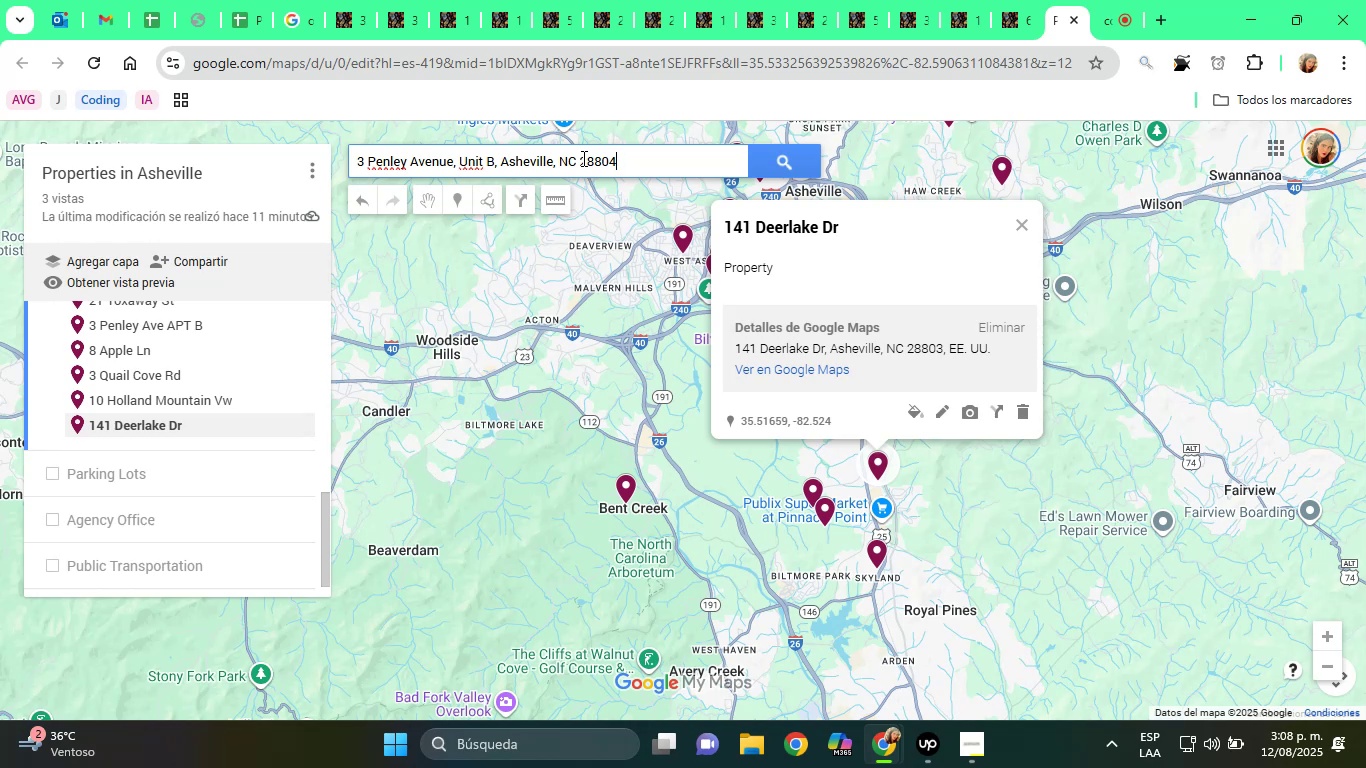 
left_click([789, 154])
 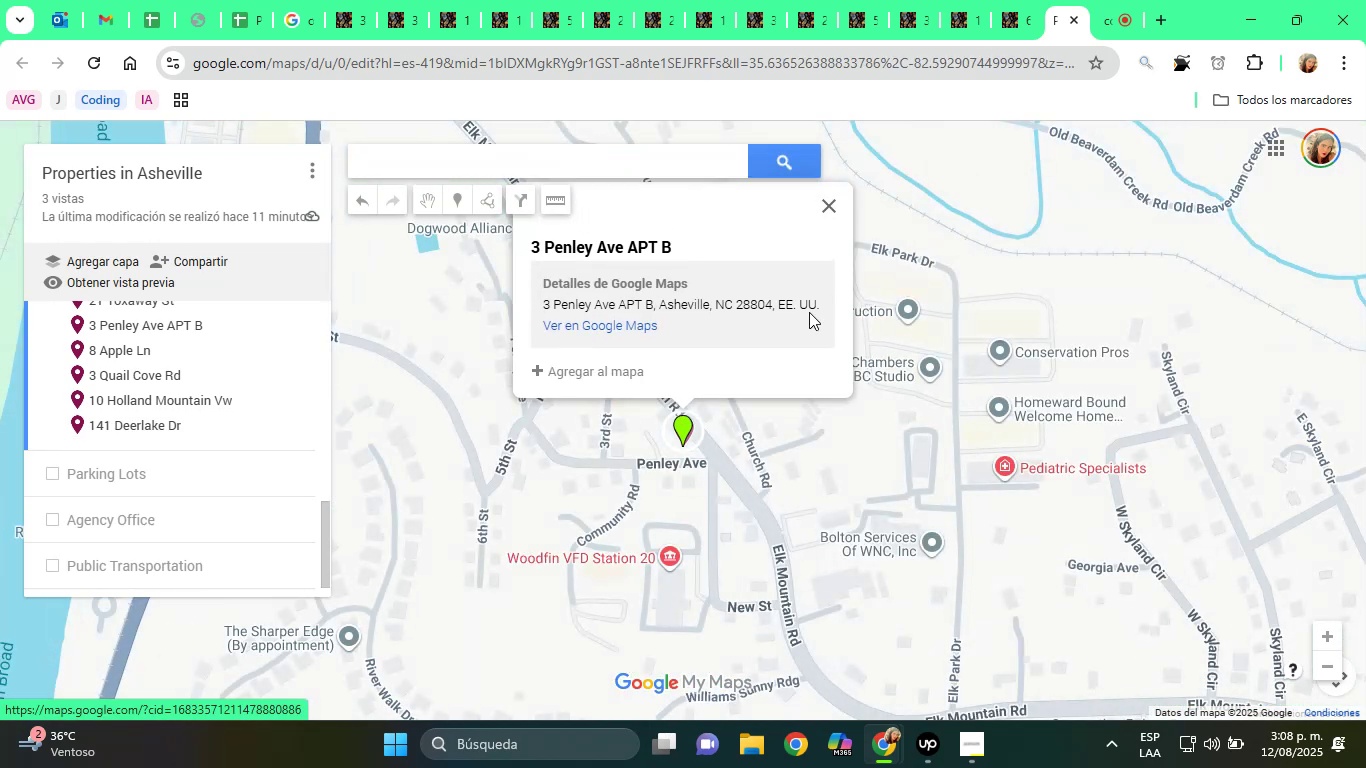 
scroll: coordinate [702, 454], scroll_direction: up, amount: 2.0
 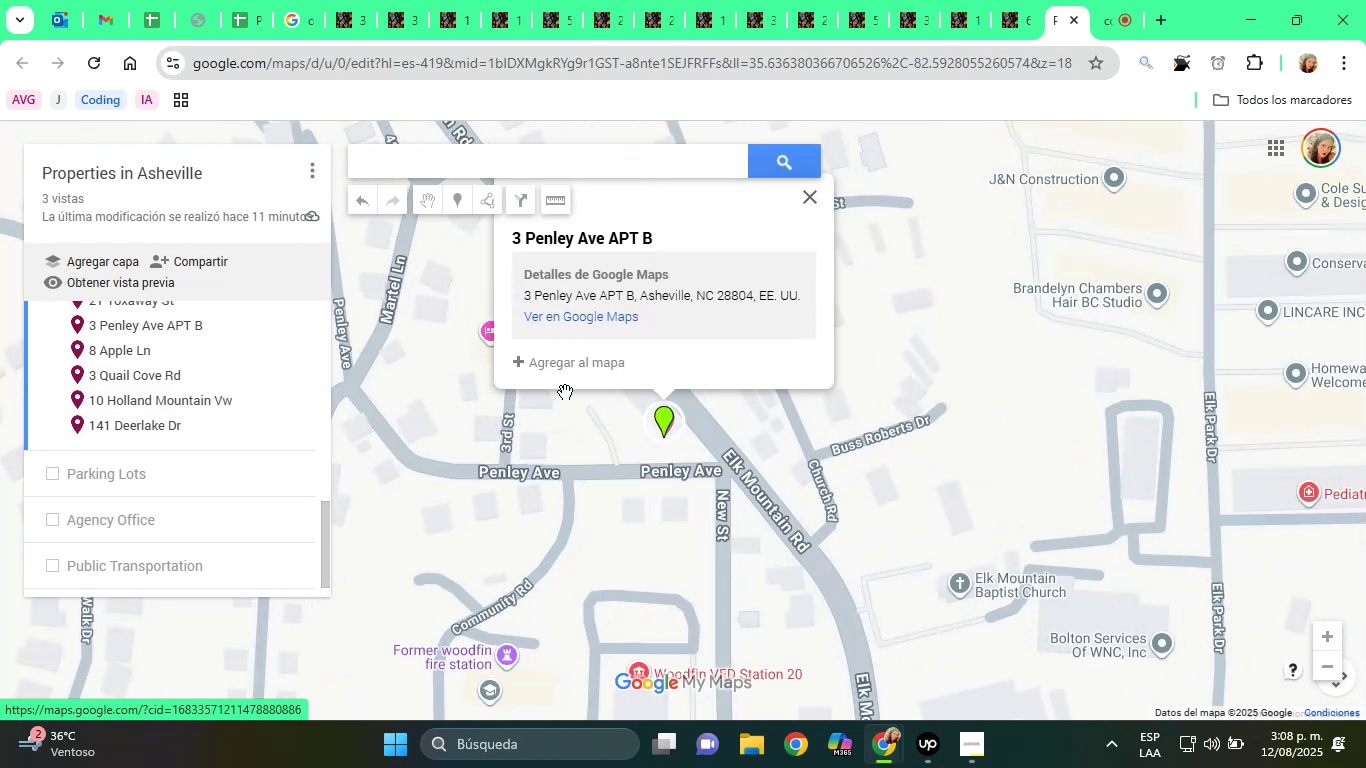 
left_click([358, 8])
 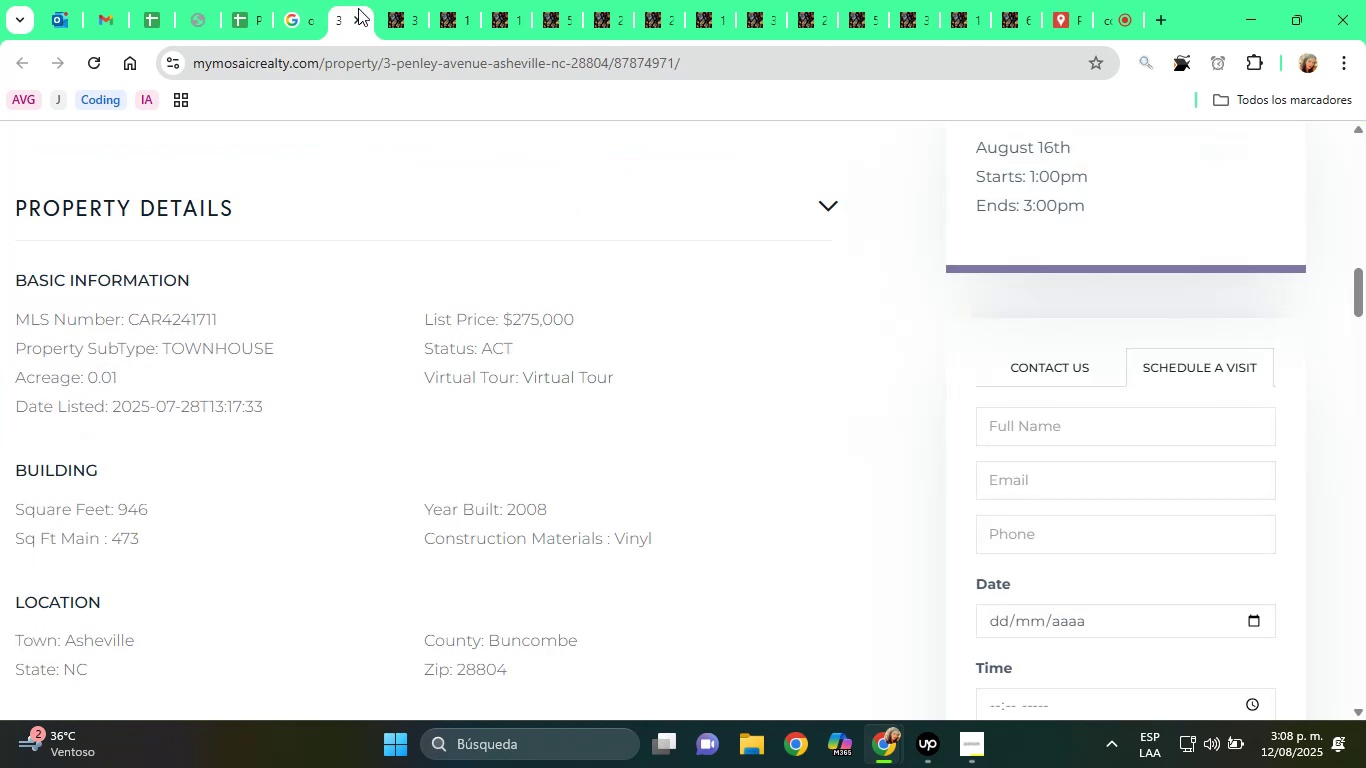 
scroll: coordinate [410, 379], scroll_direction: up, amount: 9.0
 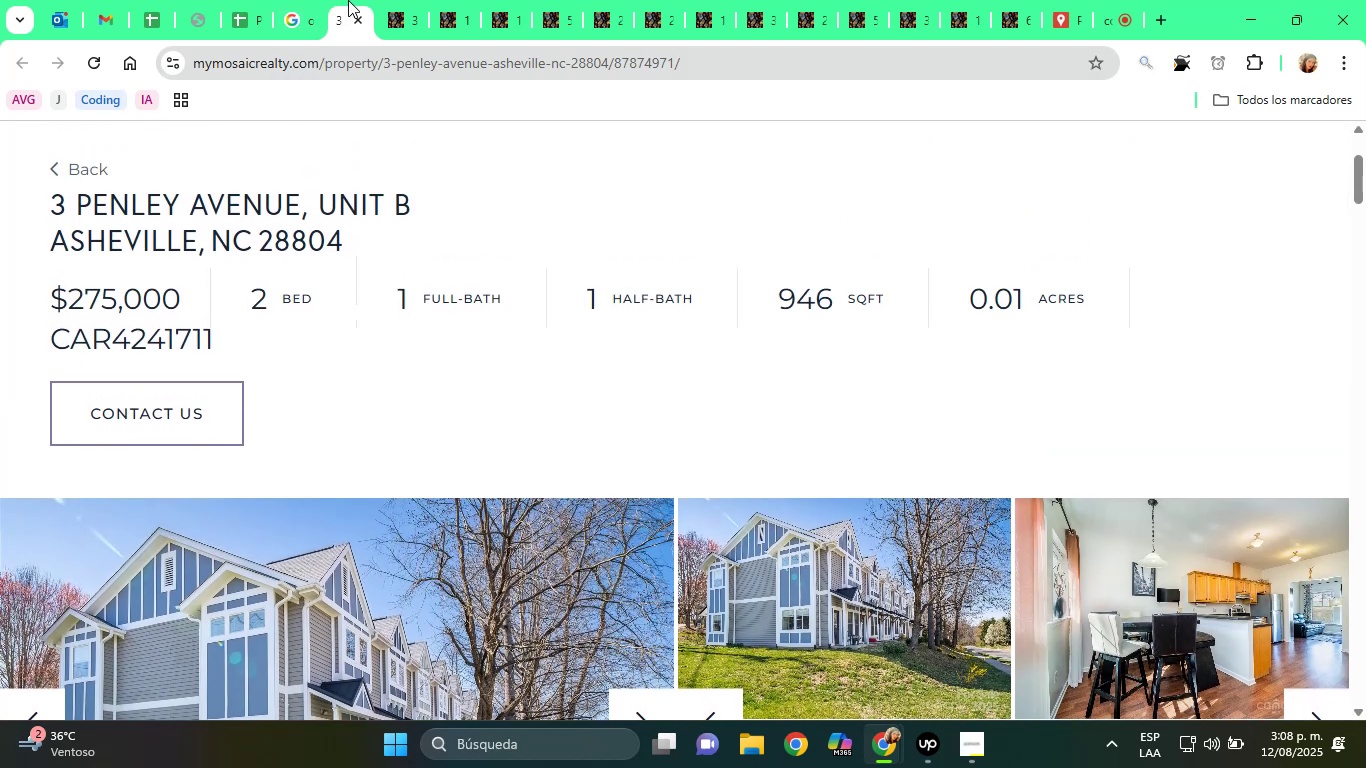 
scroll: coordinate [490, 287], scroll_direction: down, amount: 2.0
 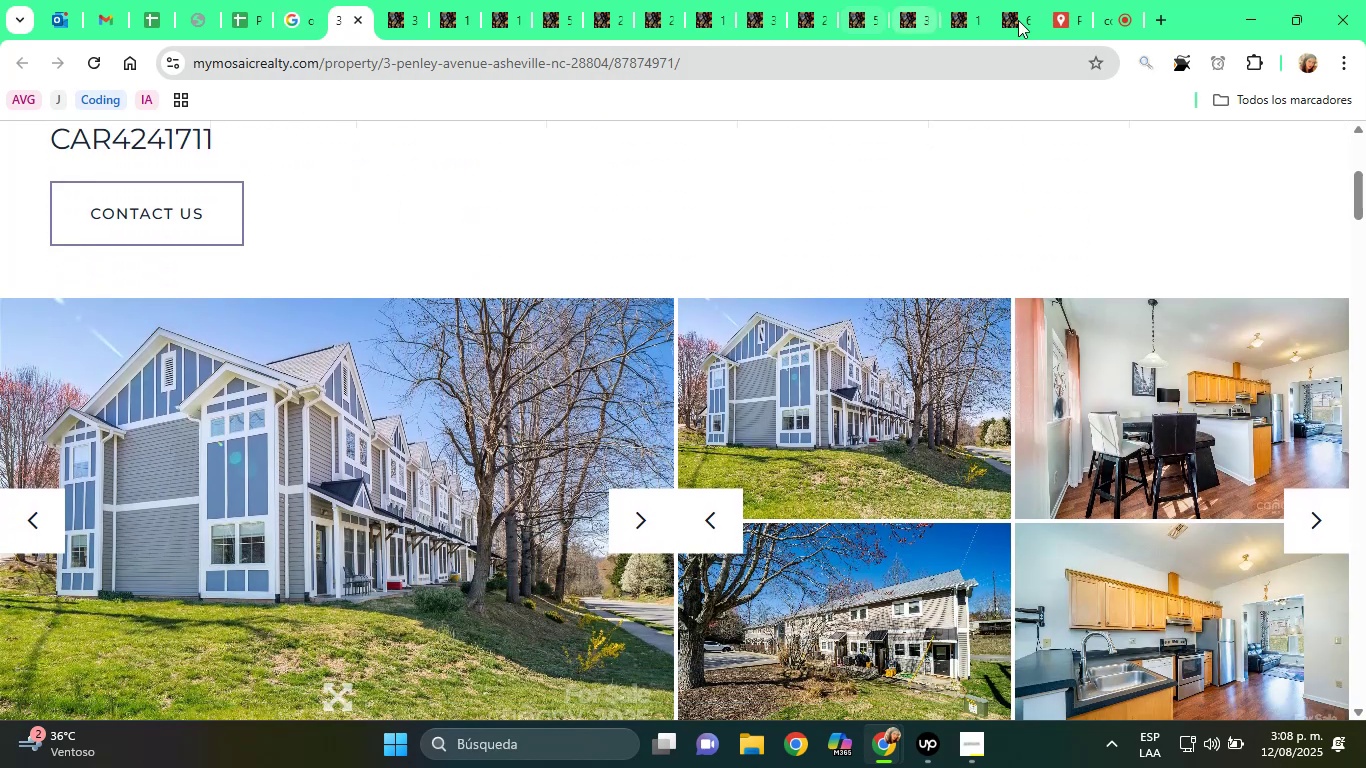 
left_click([1074, 14])
 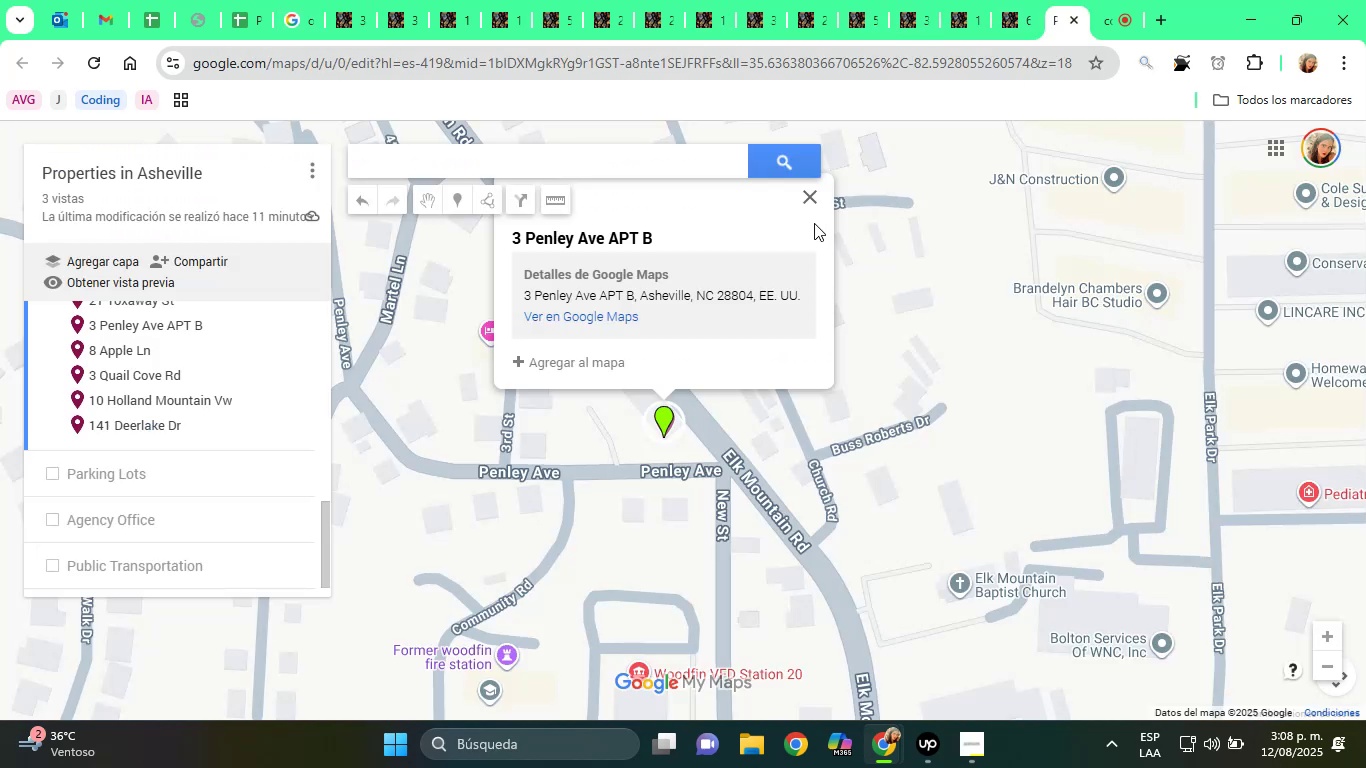 
left_click([805, 198])
 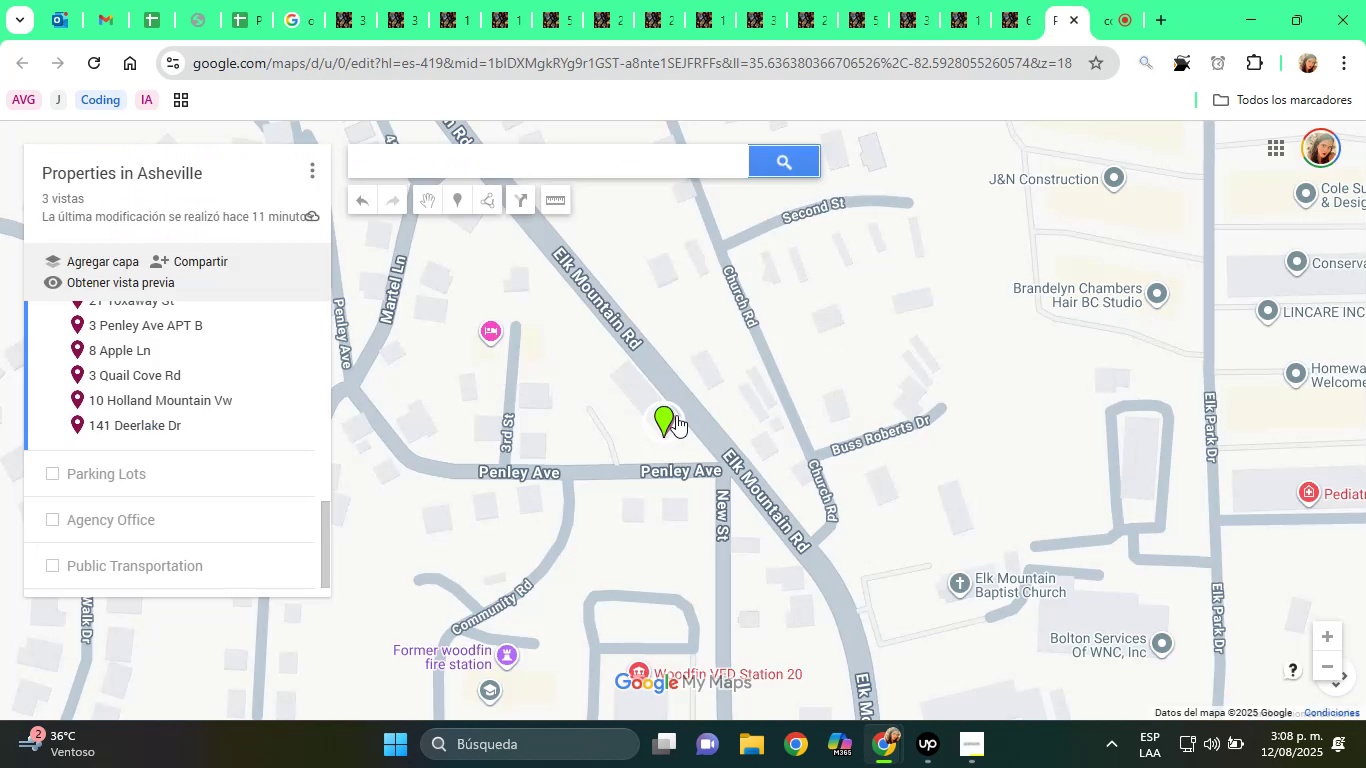 
left_click_drag(start_coordinate=[599, 449], to_coordinate=[559, 426])
 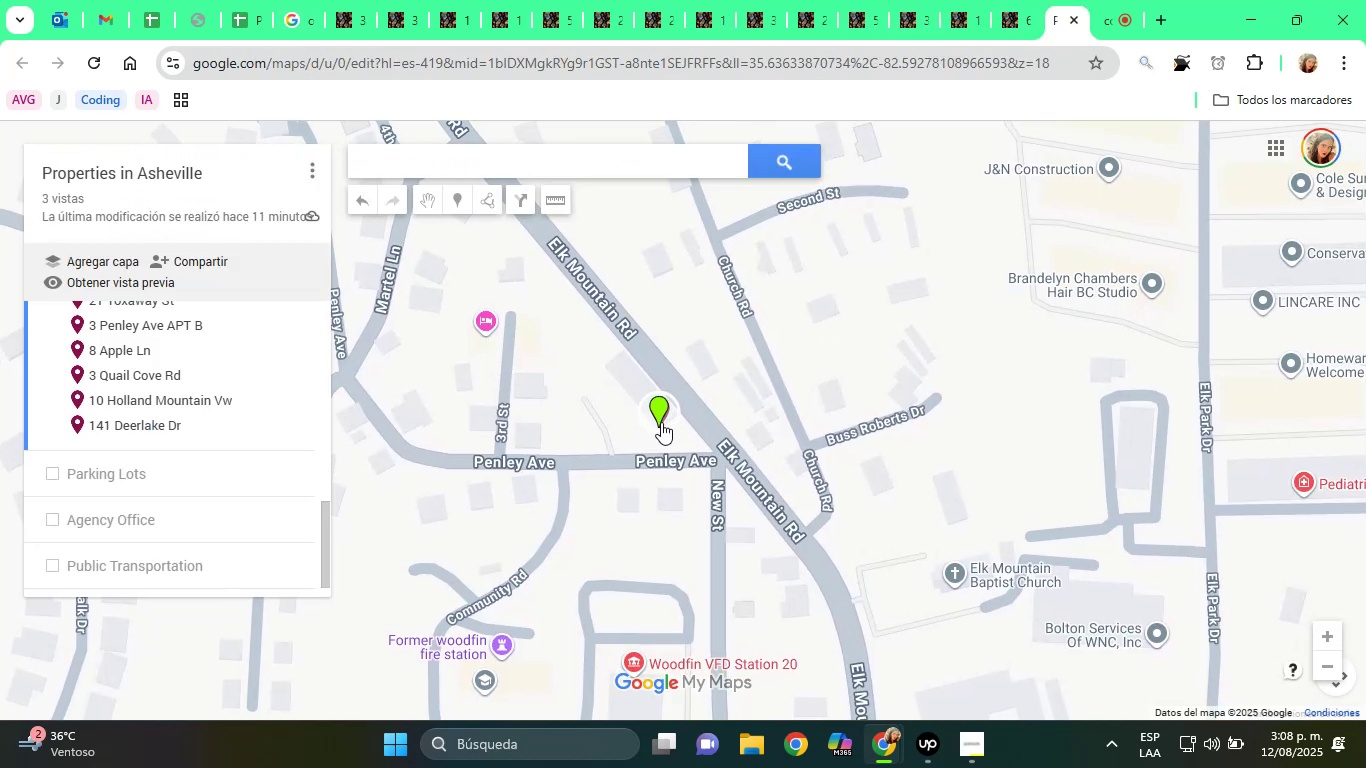 
left_click_drag(start_coordinate=[659, 408], to_coordinate=[676, 408])
 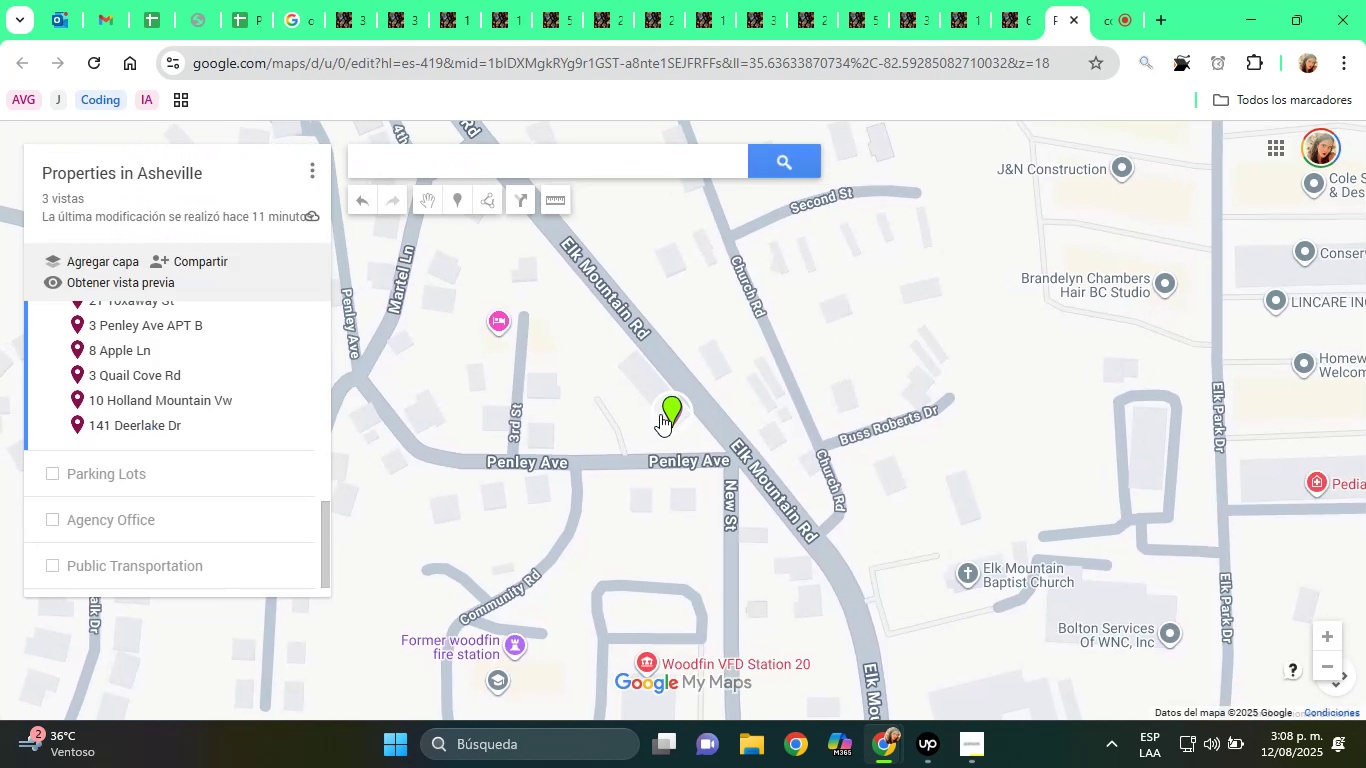 
scroll: coordinate [664, 427], scroll_direction: up, amount: 14.0
 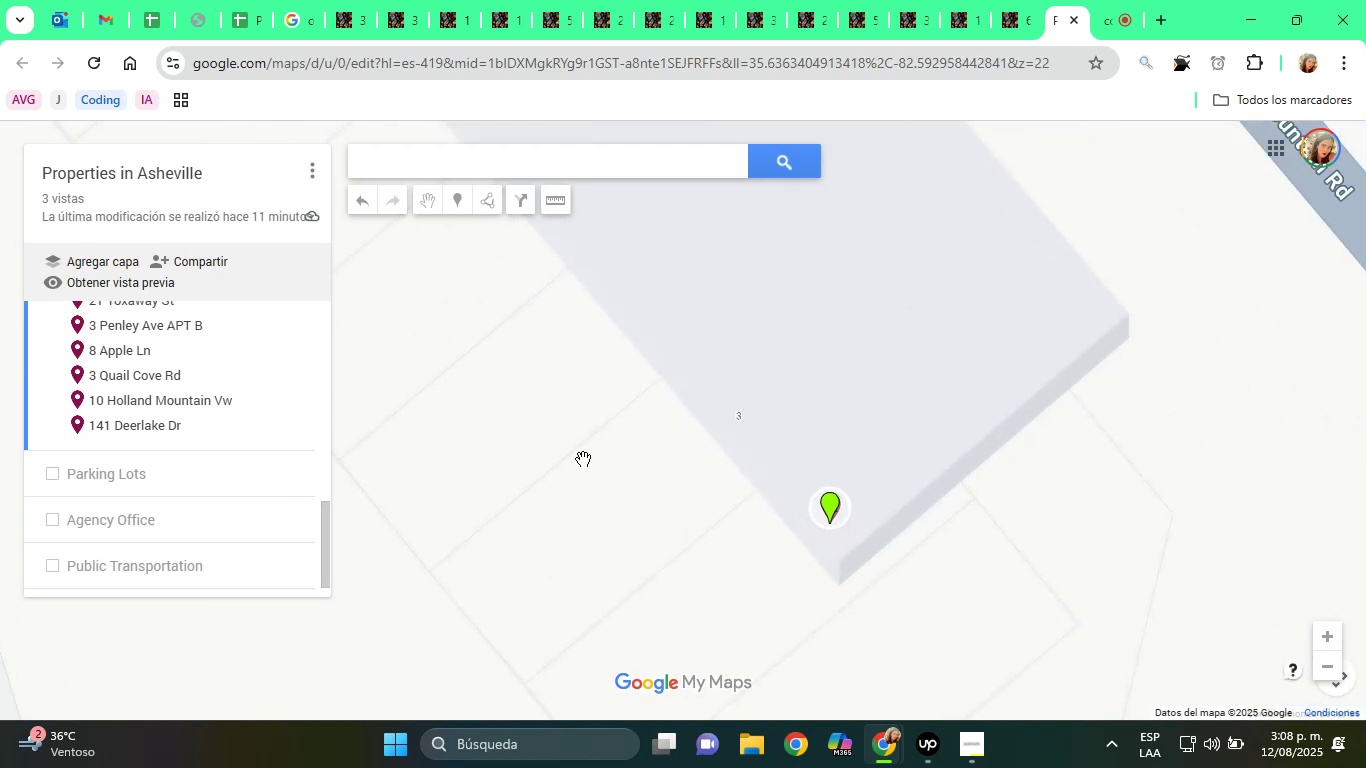 
left_click([180, 316])
 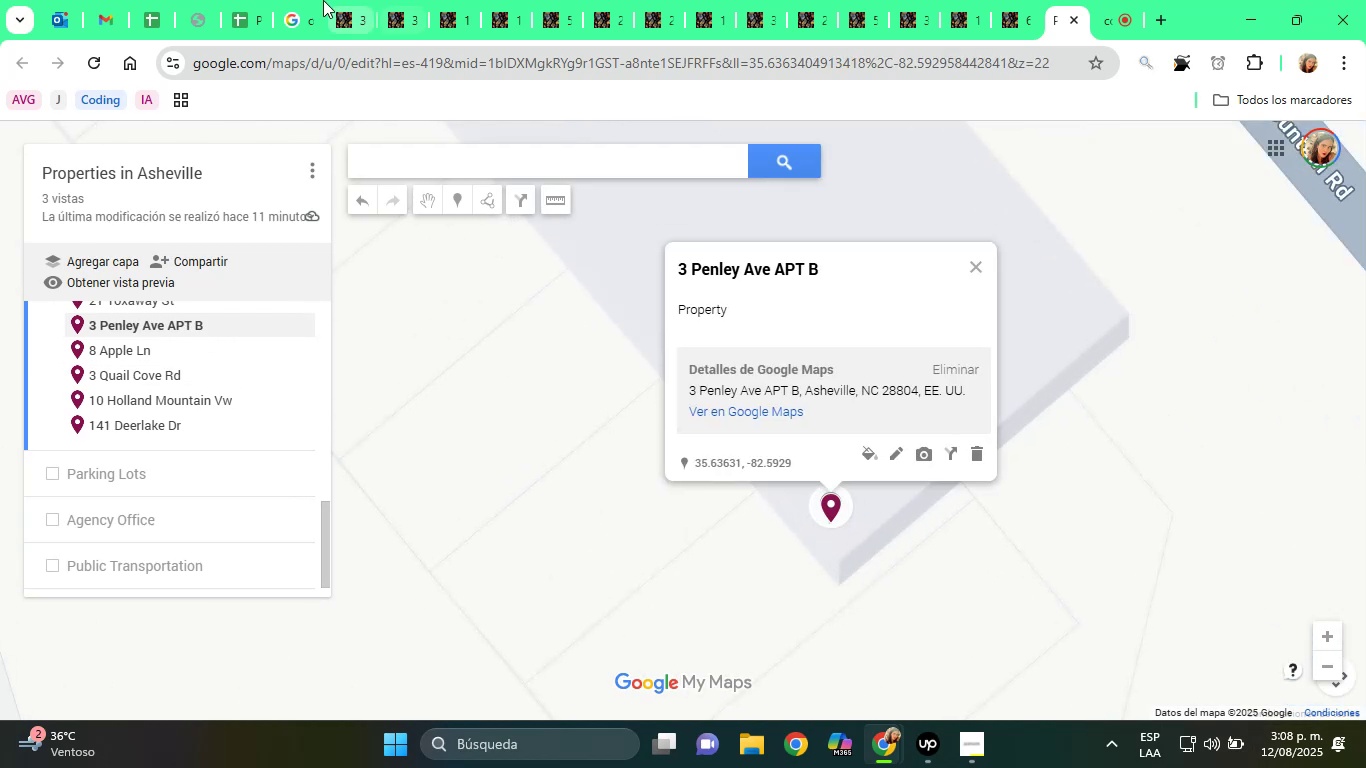 
left_click([144, 0])
 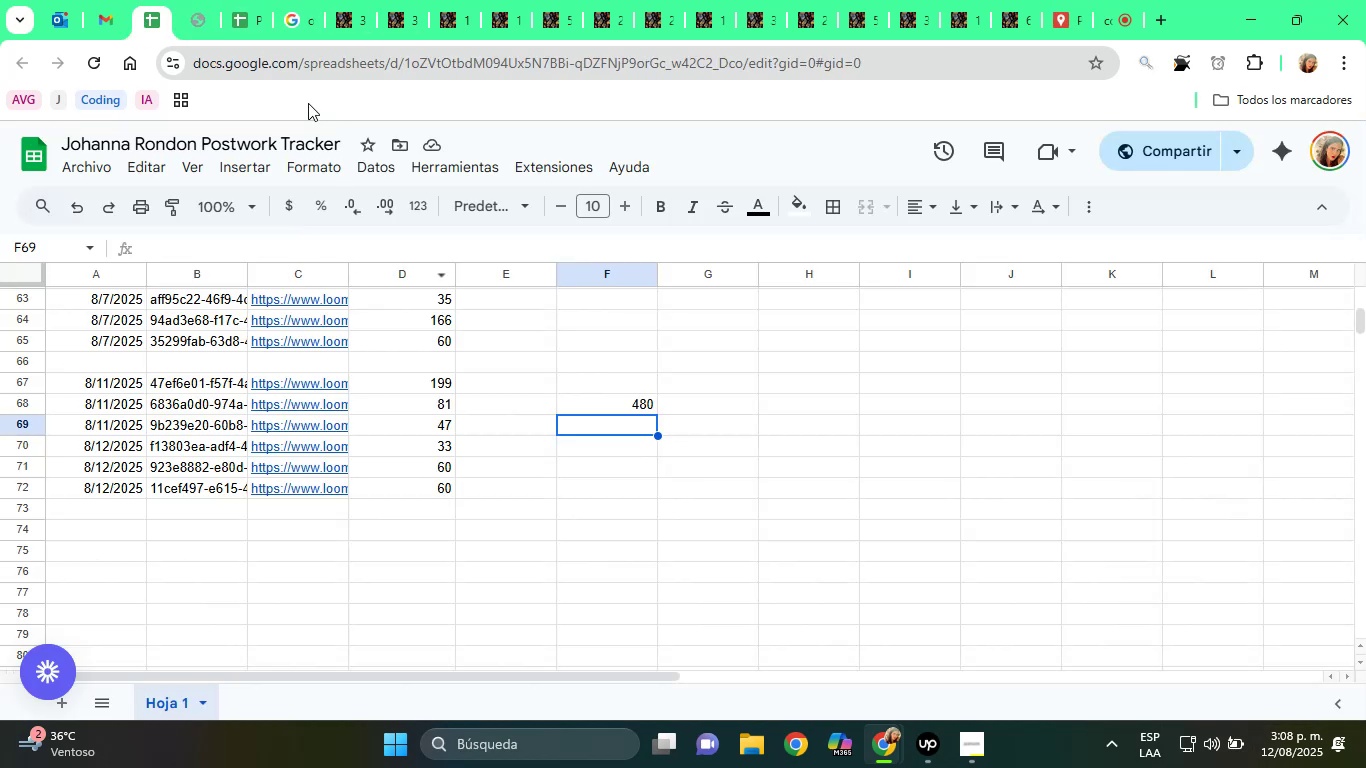 
left_click([238, 0])
 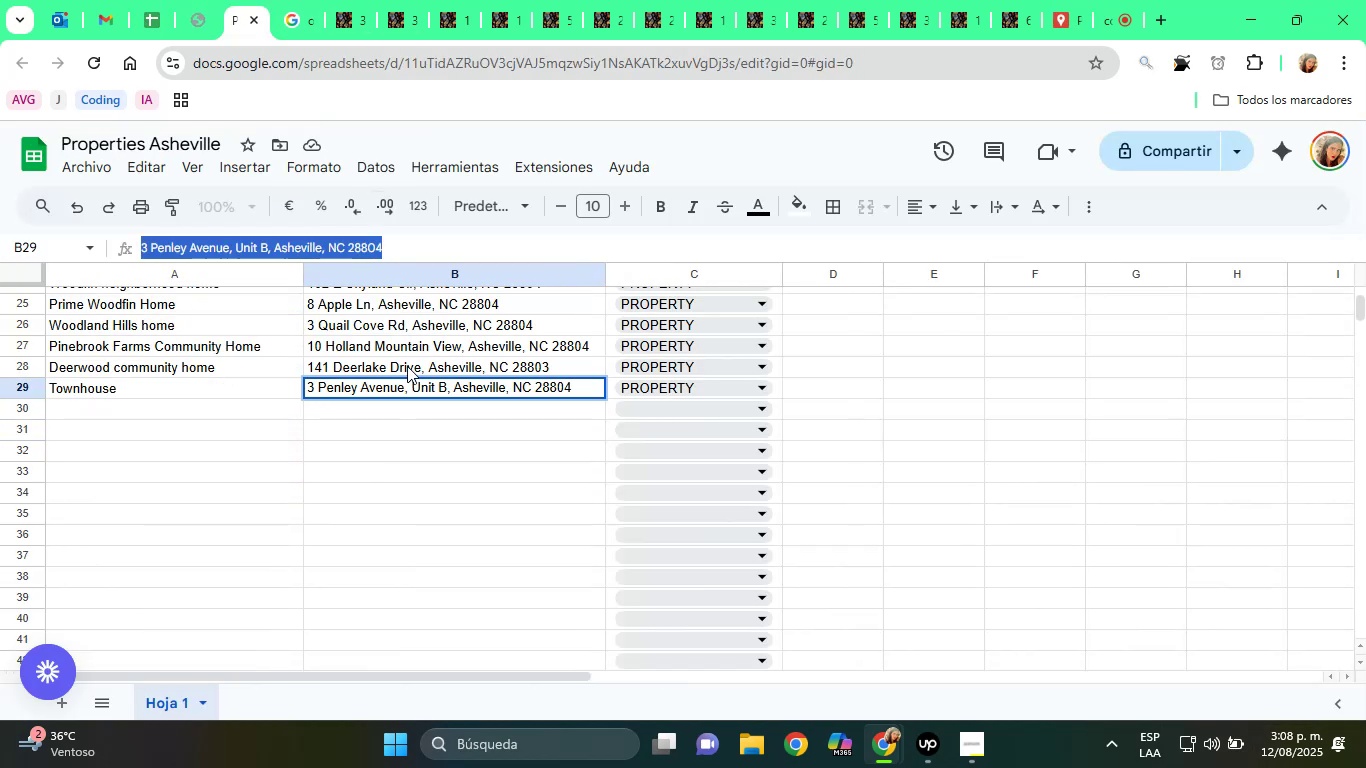 
scroll: coordinate [401, 436], scroll_direction: up, amount: 1.0
 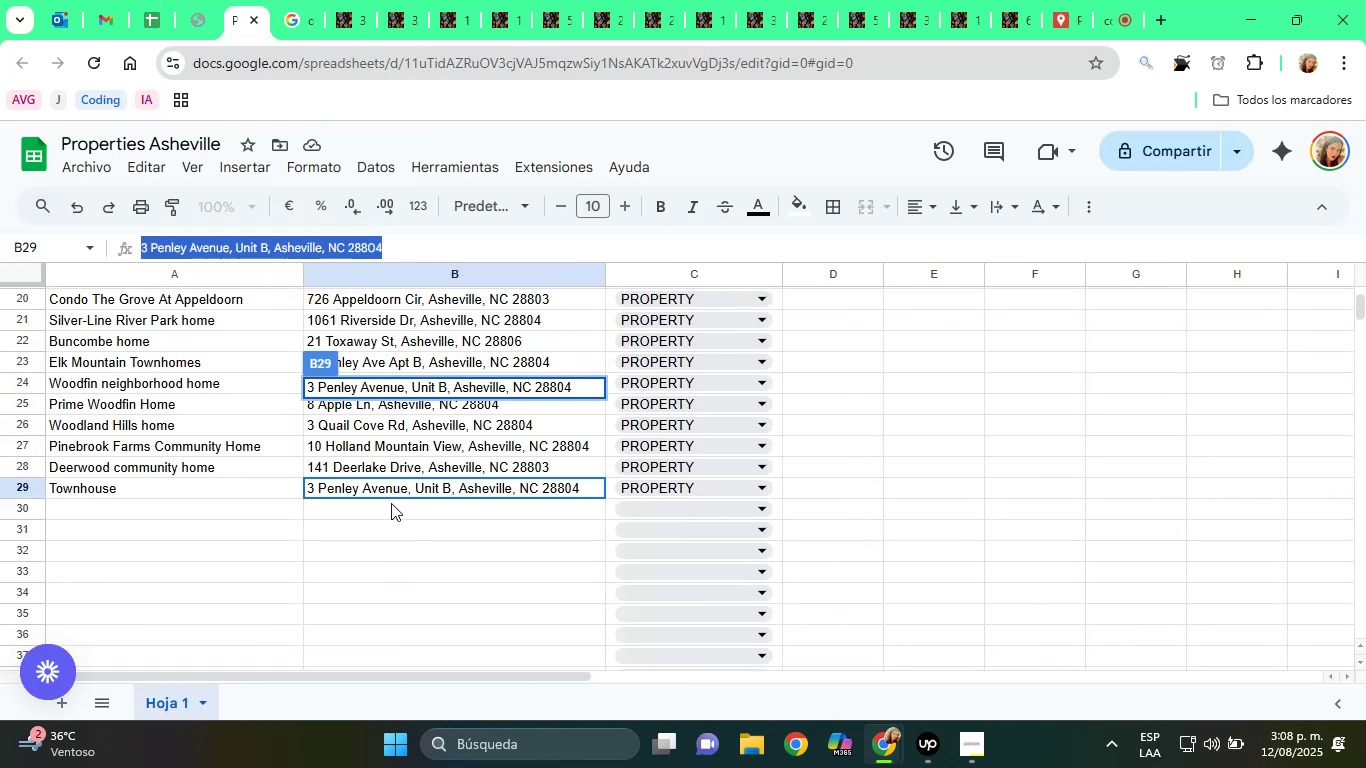 
scroll: coordinate [389, 493], scroll_direction: down, amount: 1.0
 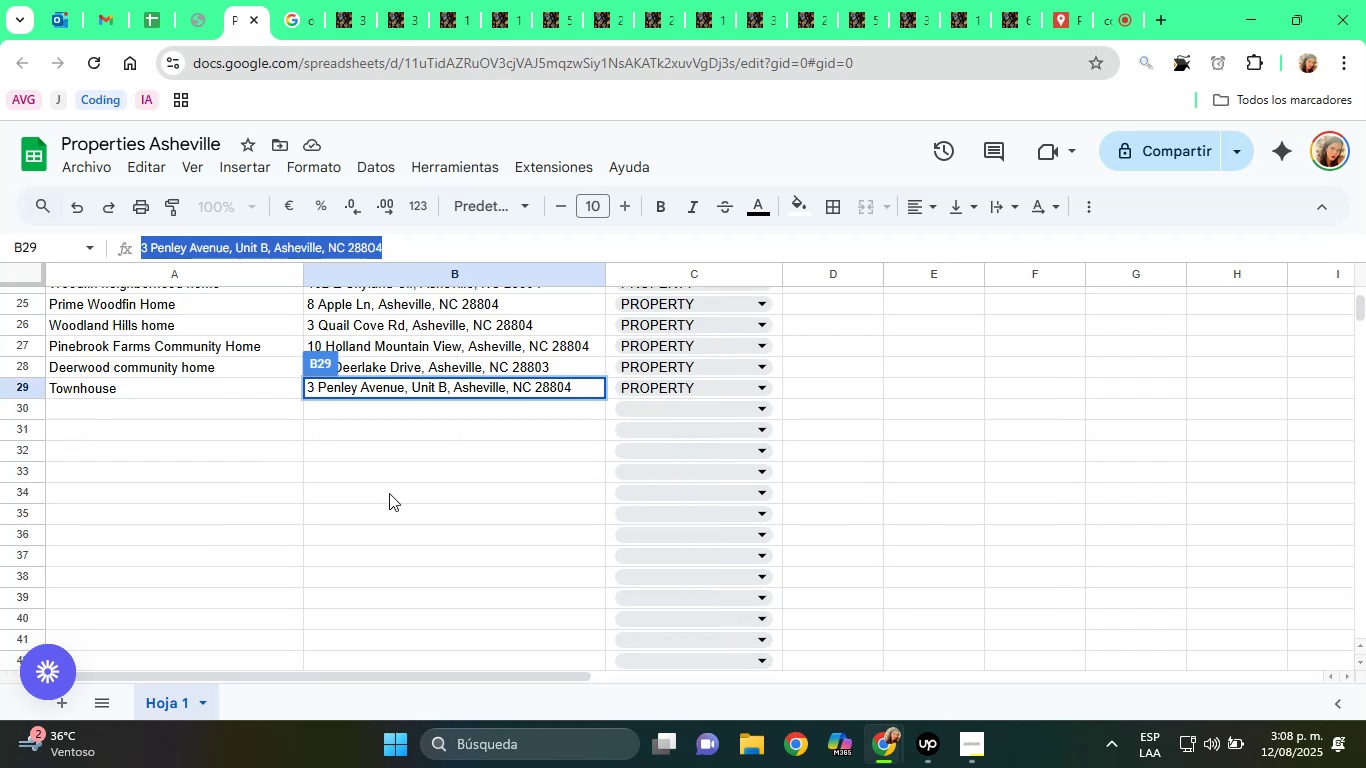 
left_click([387, 486])
 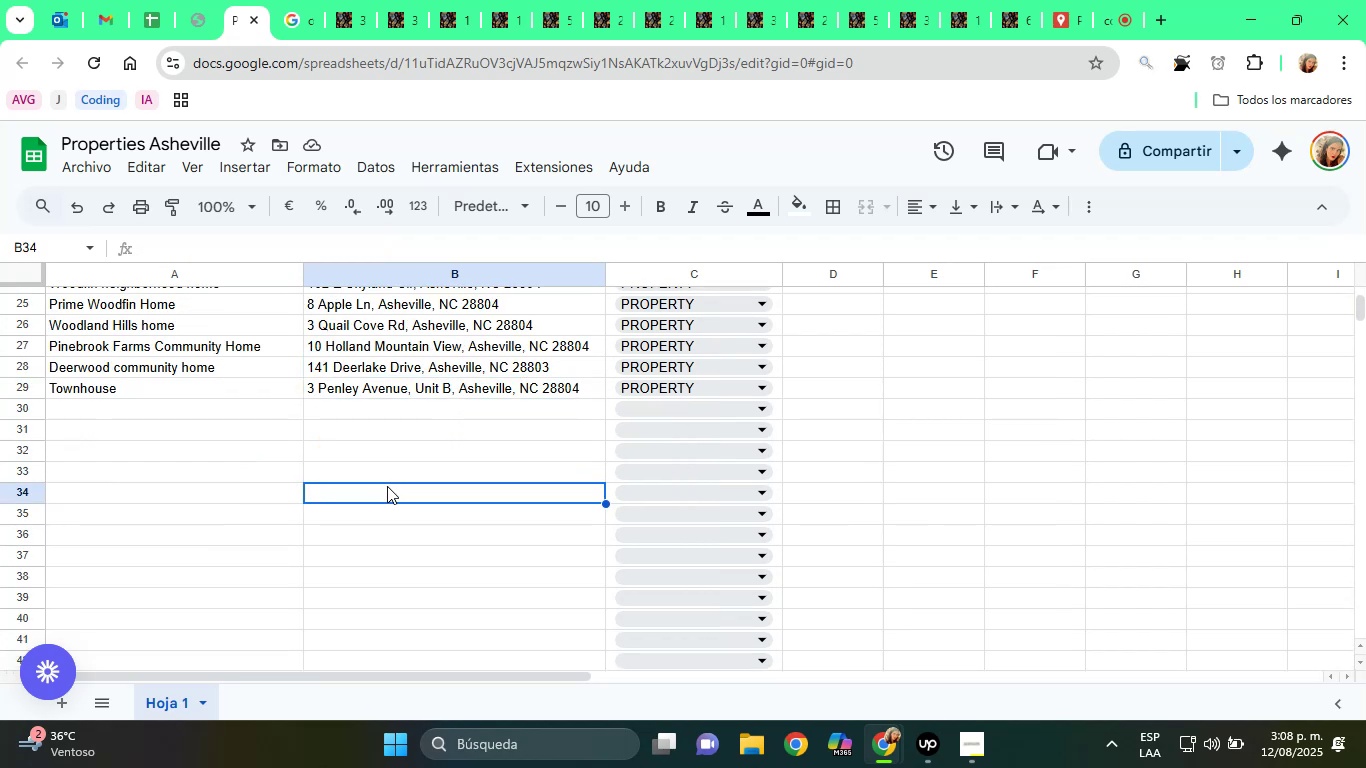 
scroll: coordinate [387, 486], scroll_direction: up, amount: 1.0
 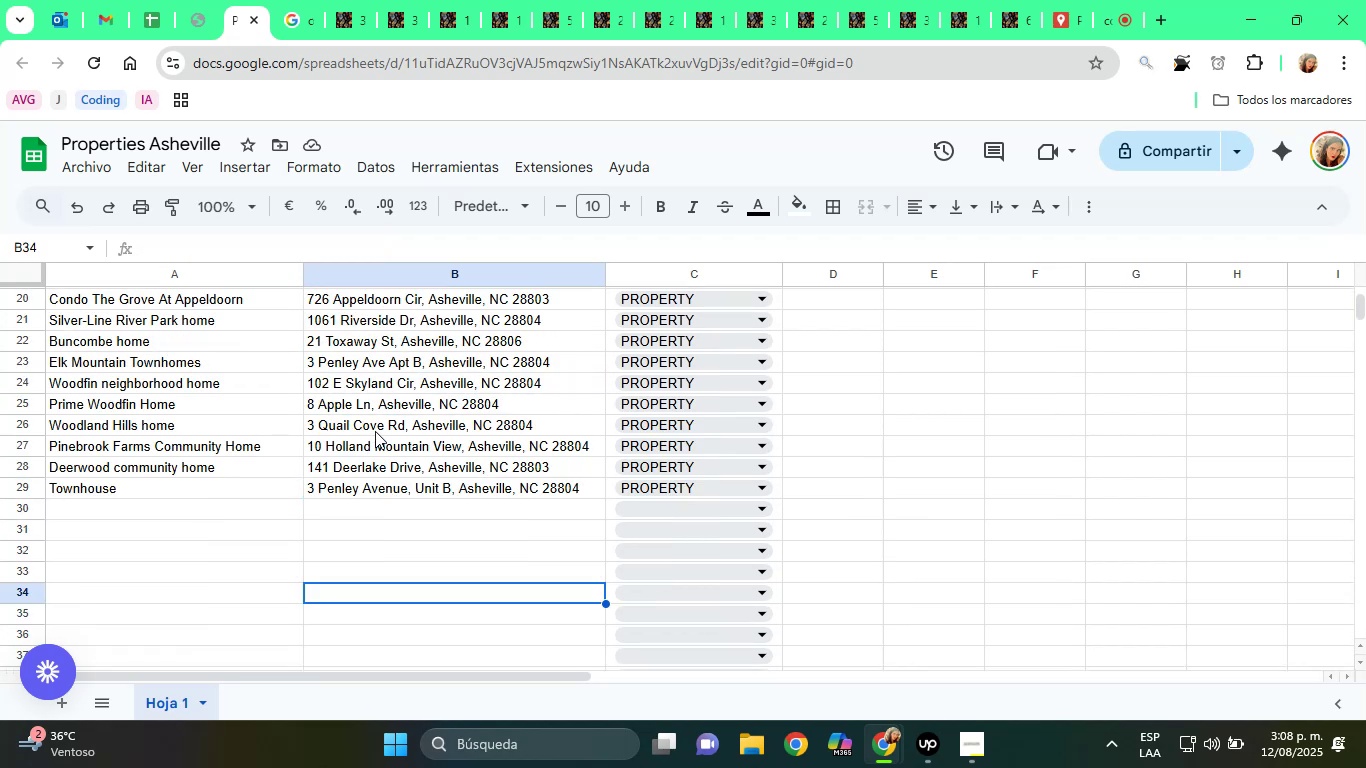 
left_click([395, 364])
 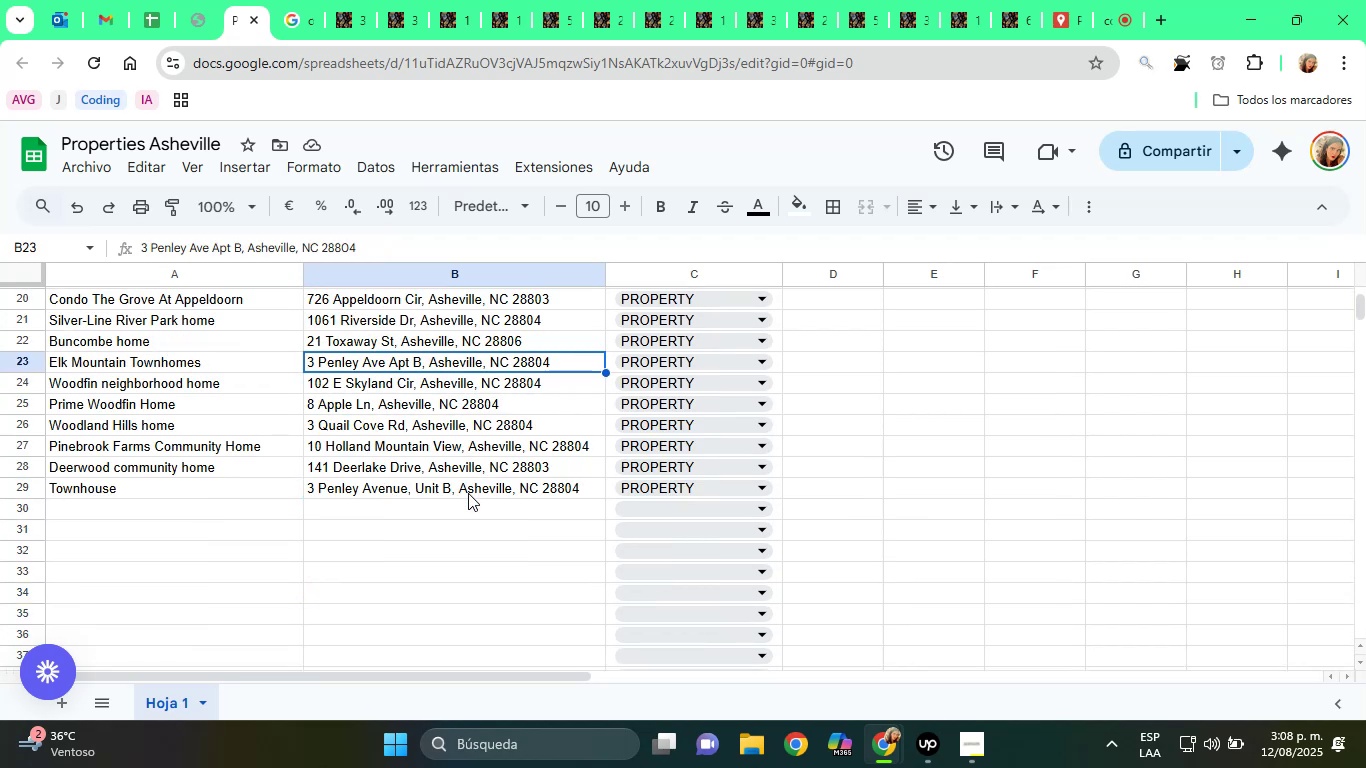 
left_click([468, 493])
 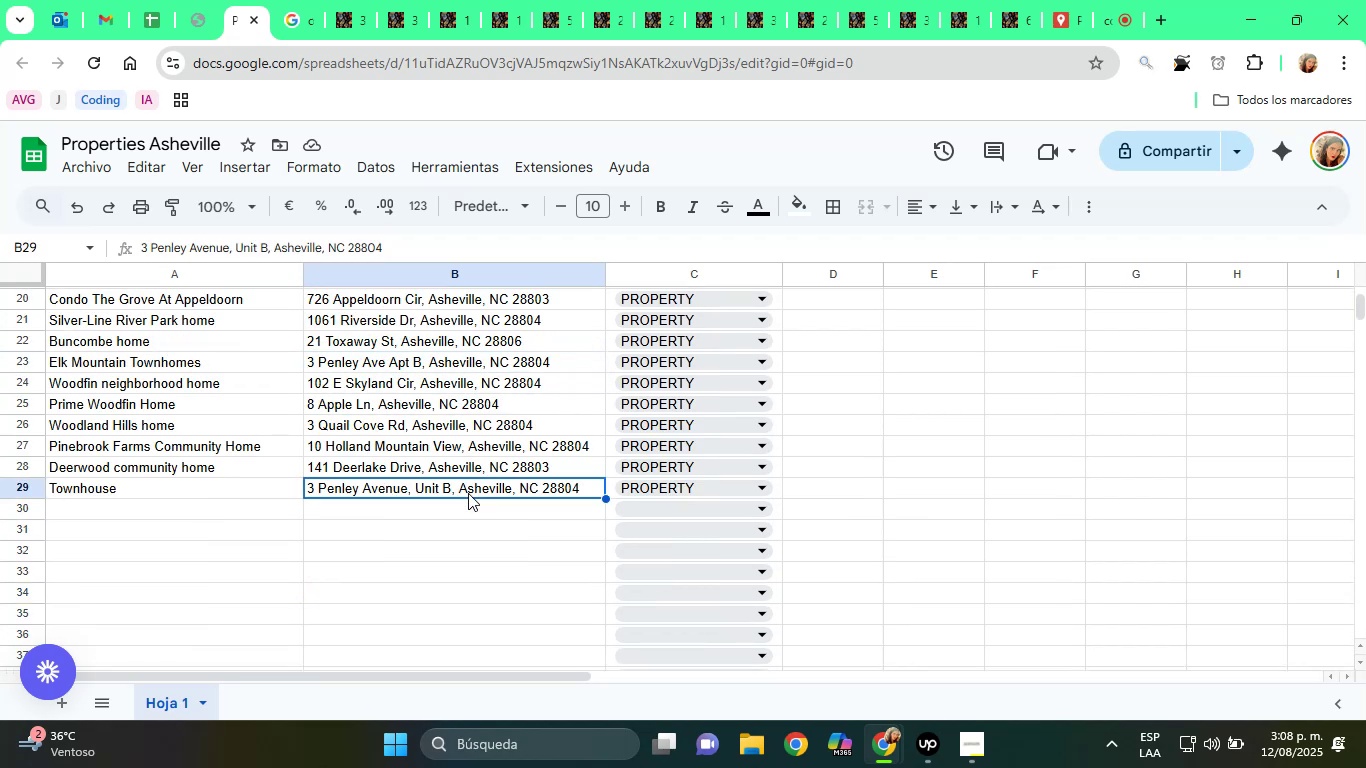 
key(Delete)
 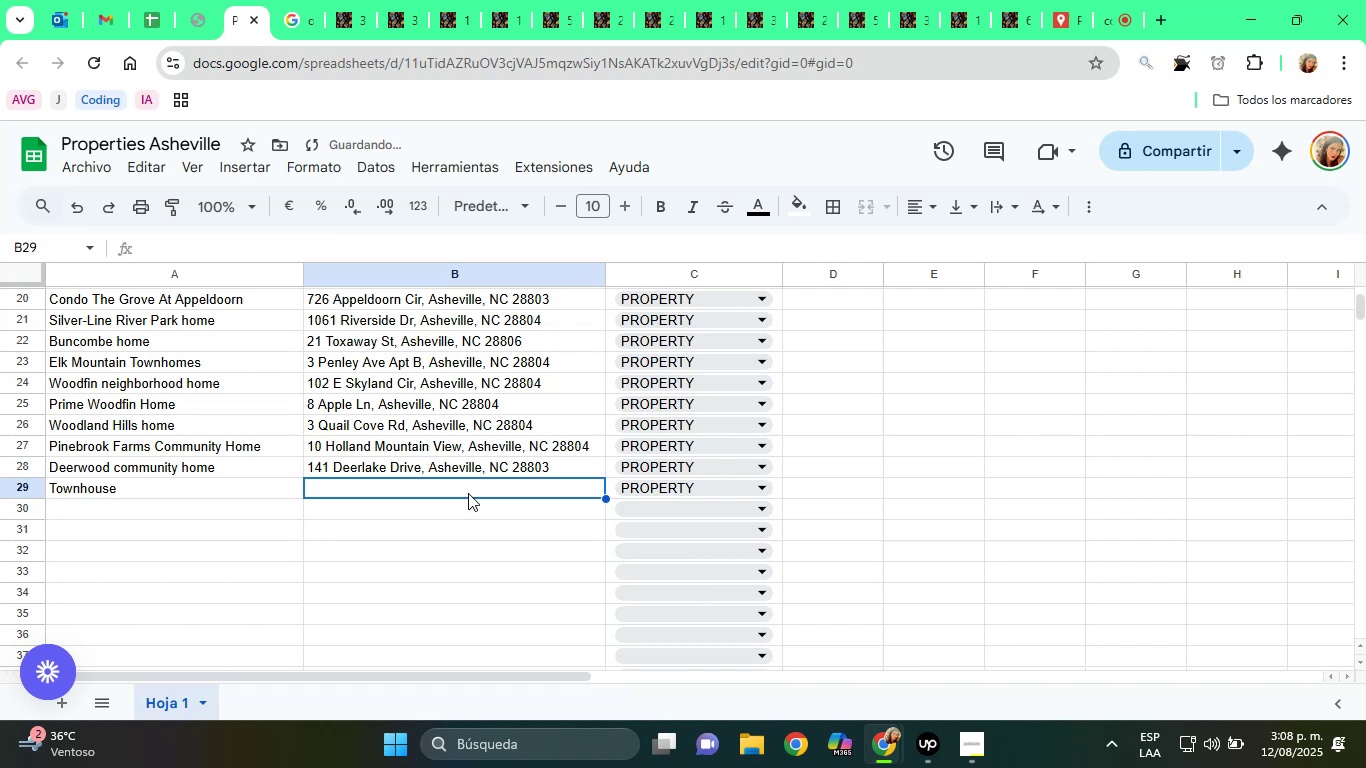 
key(ArrowLeft)
 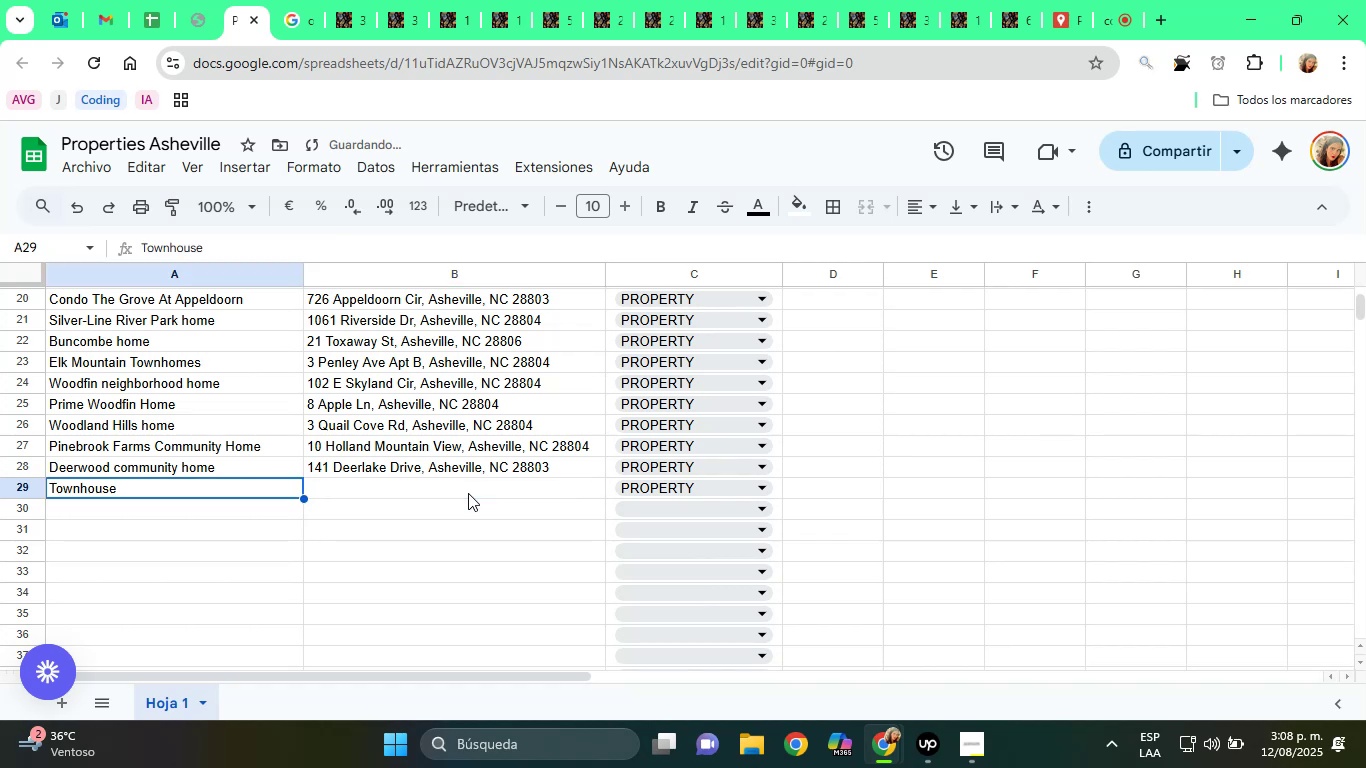 
key(Delete)
 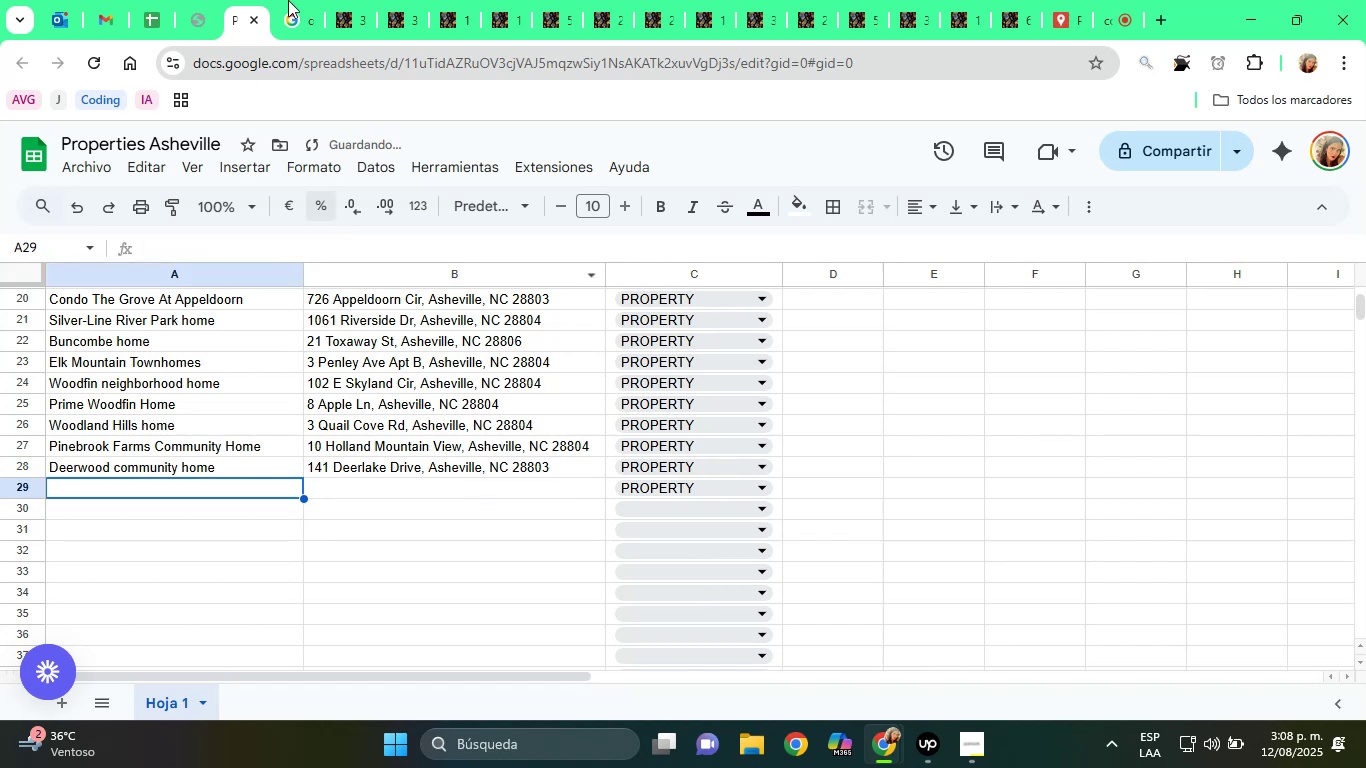 
left_click([344, 0])
 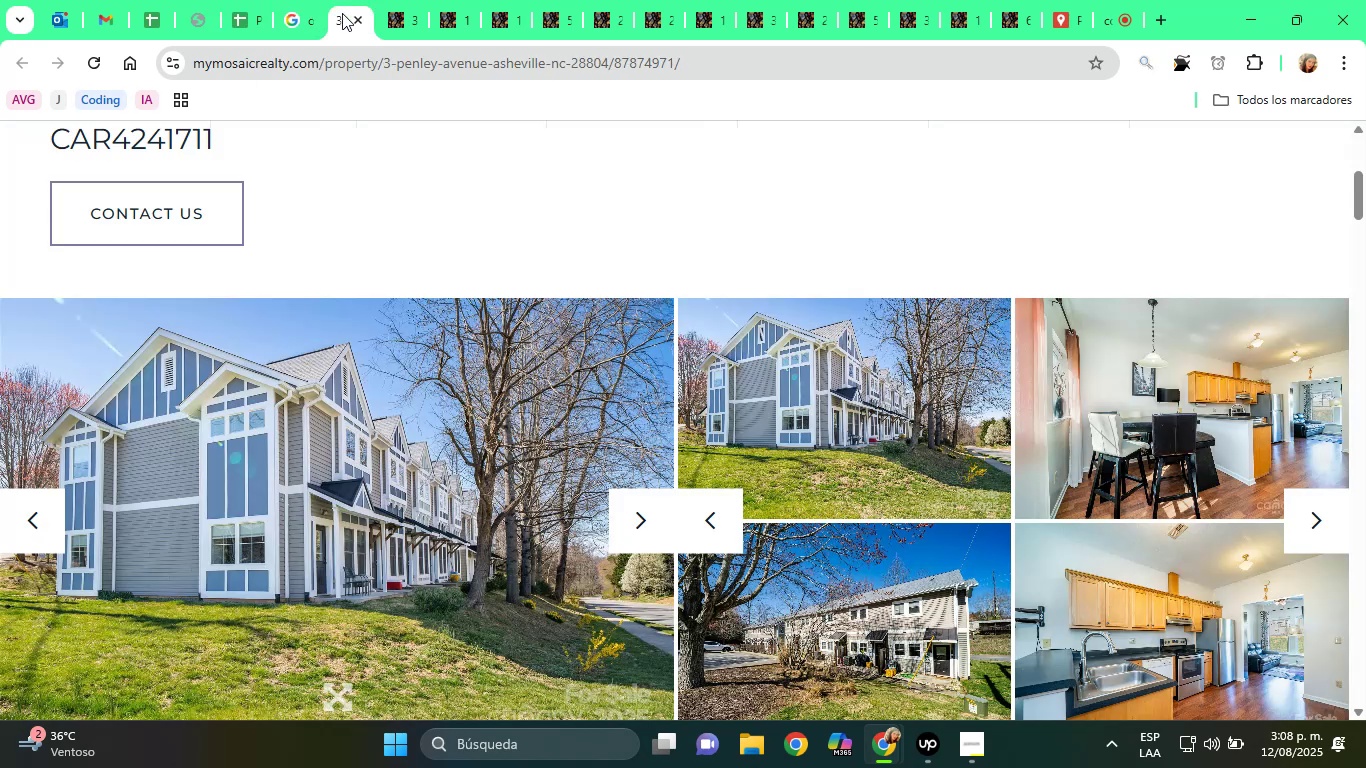 
scroll: coordinate [435, 305], scroll_direction: up, amount: 4.0
 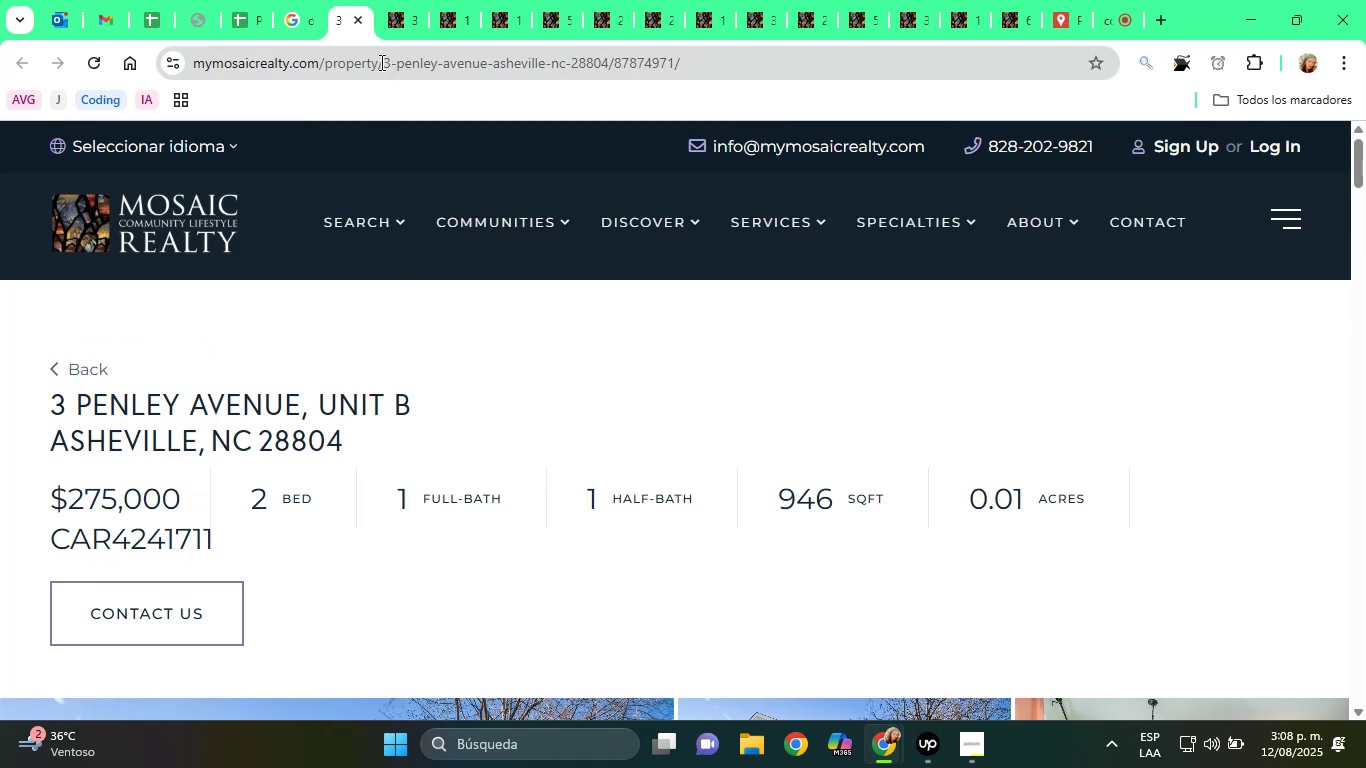 
left_click([360, 20])
 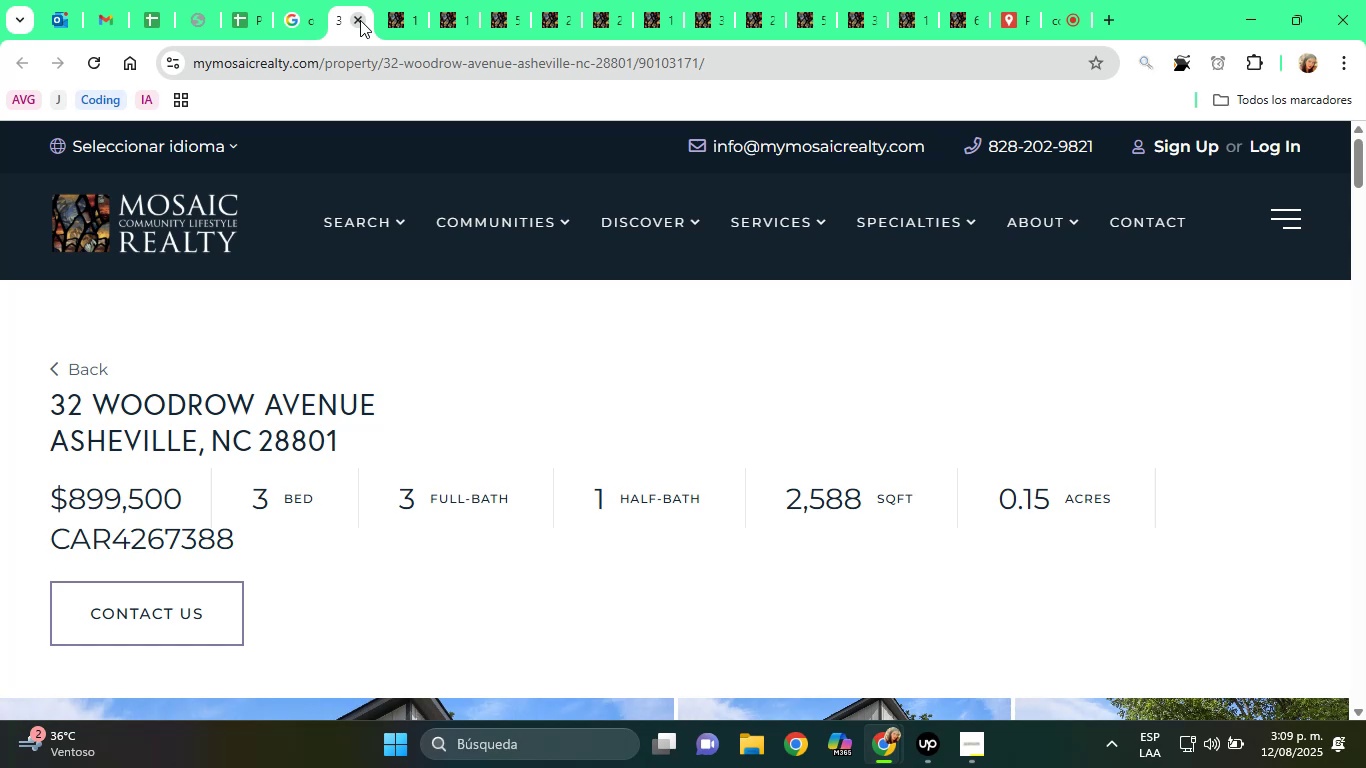 
wait(54.61)
 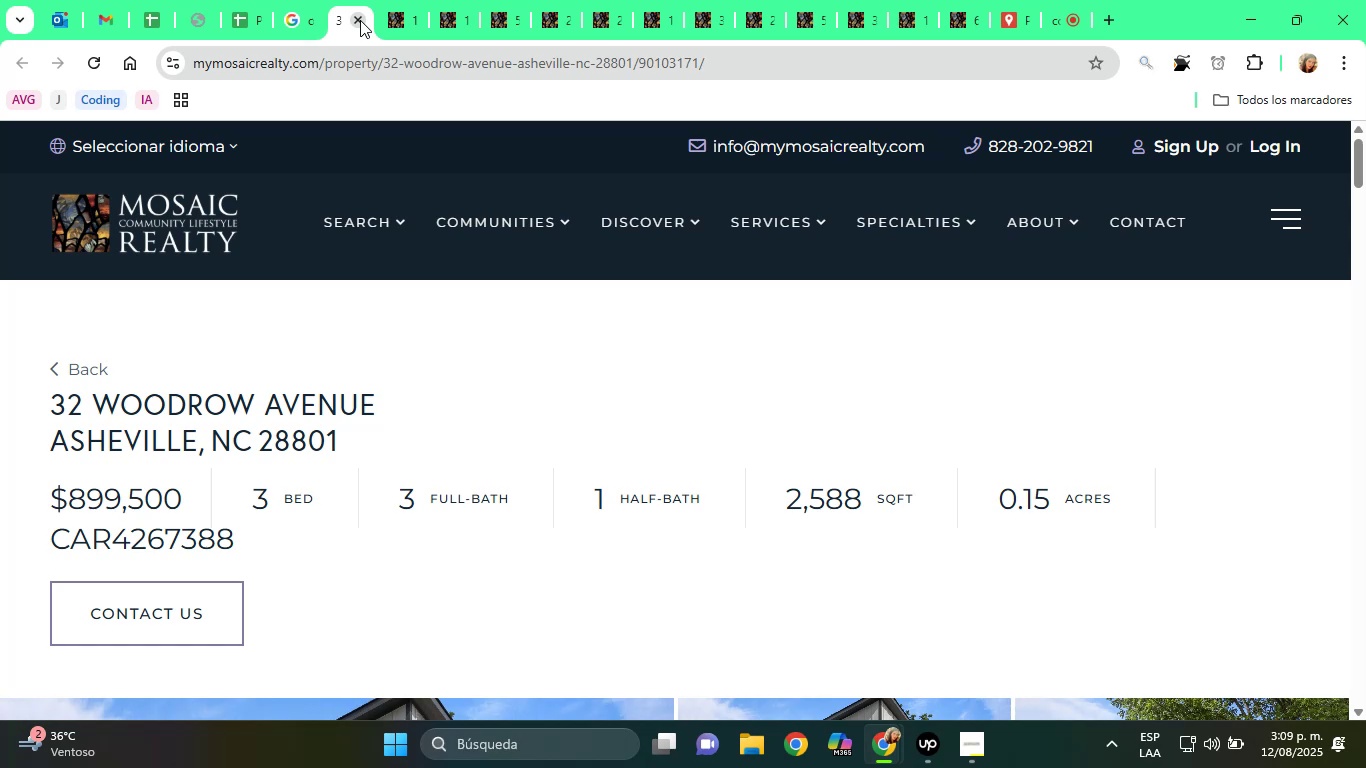 
scroll: coordinate [664, 662], scroll_direction: down, amount: 1.0
 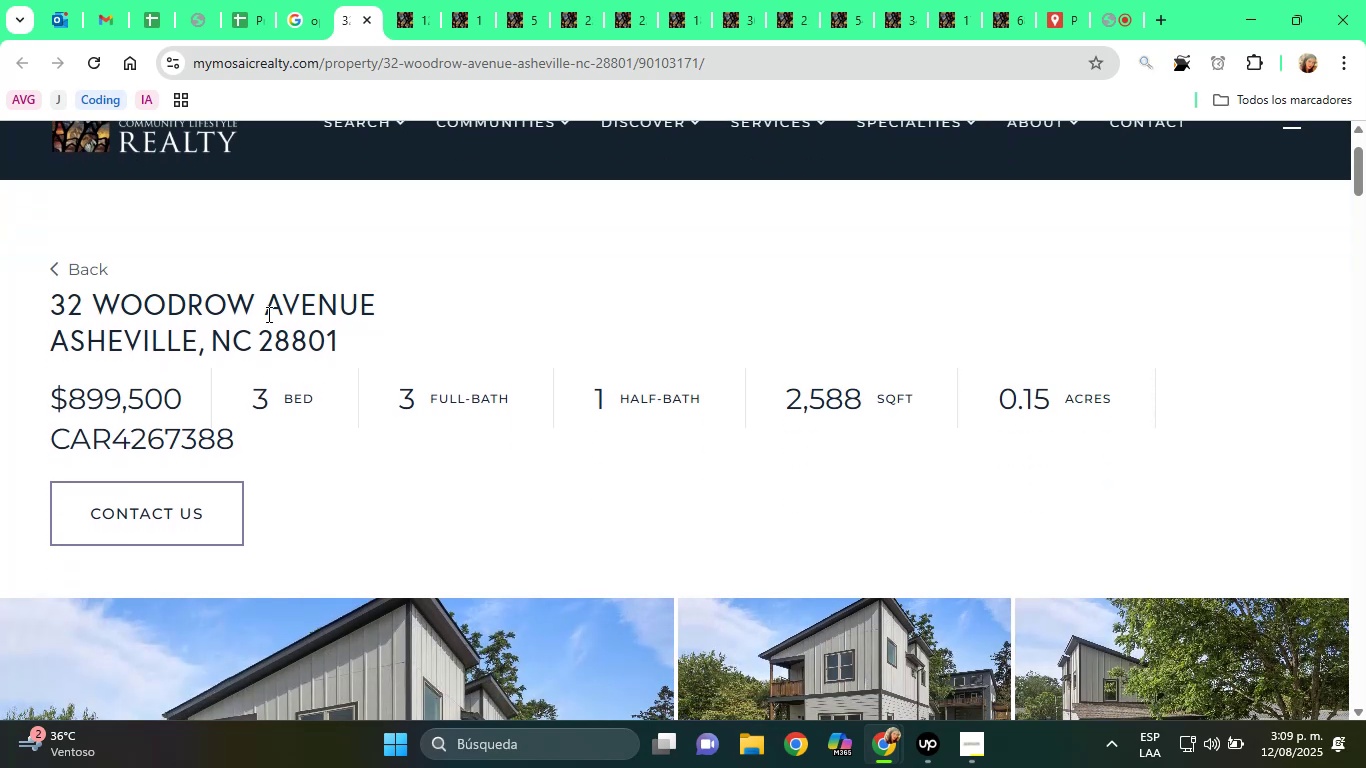 
double_click([266, 307])
 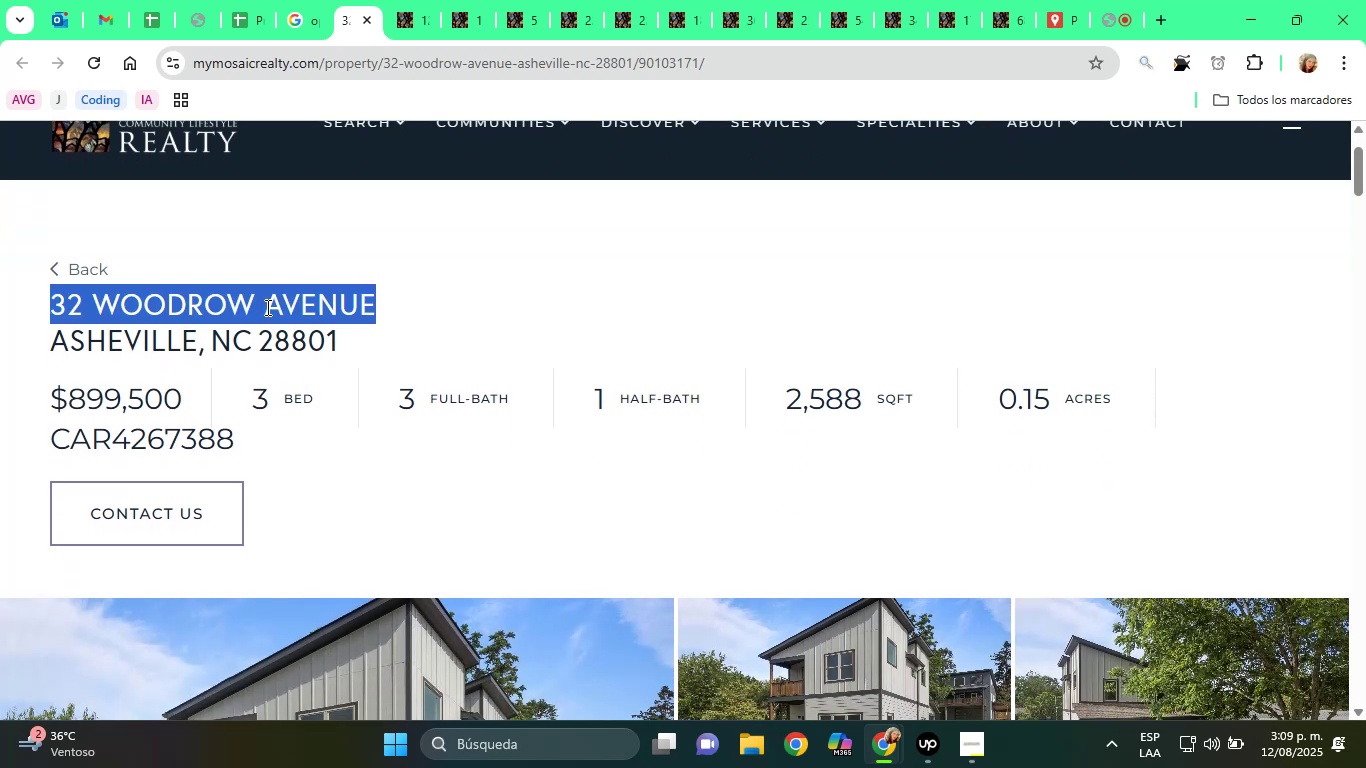 
triple_click([266, 307])
 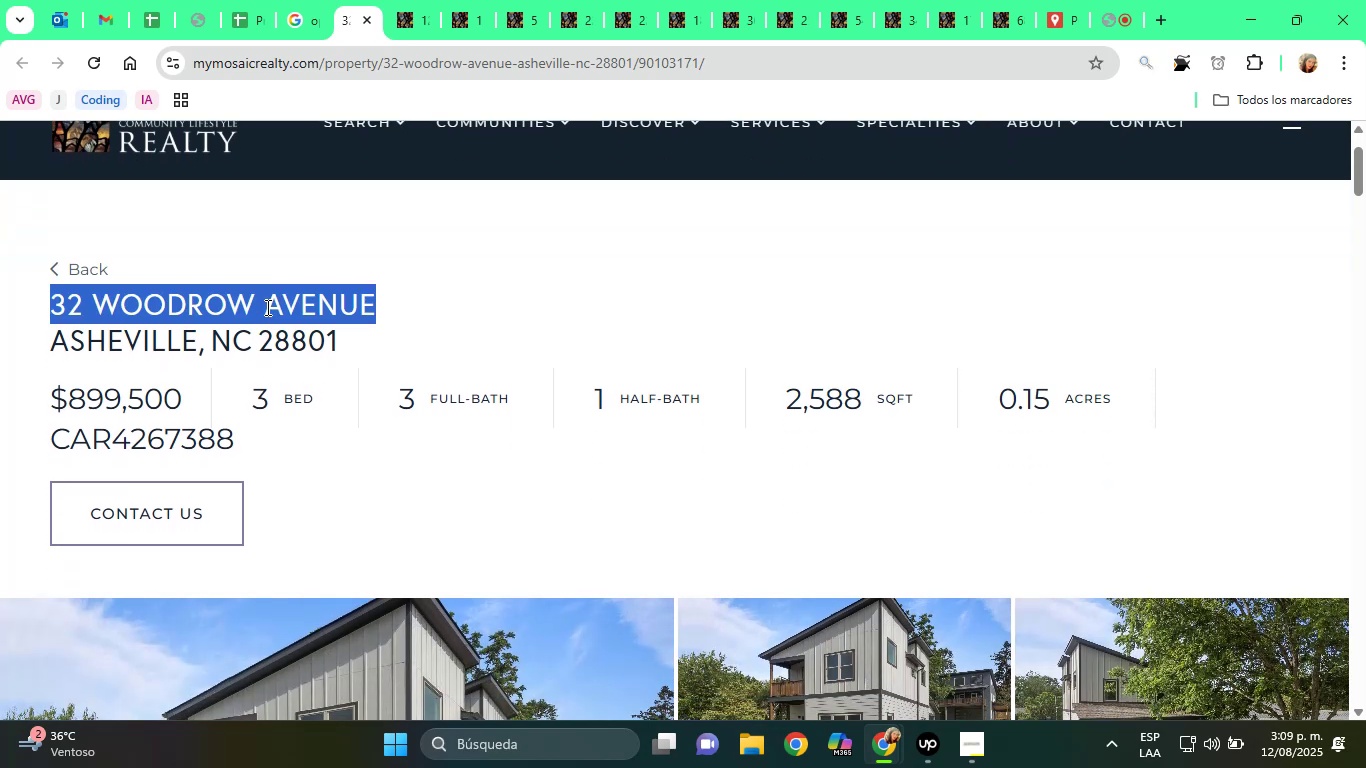 
right_click([266, 307])
 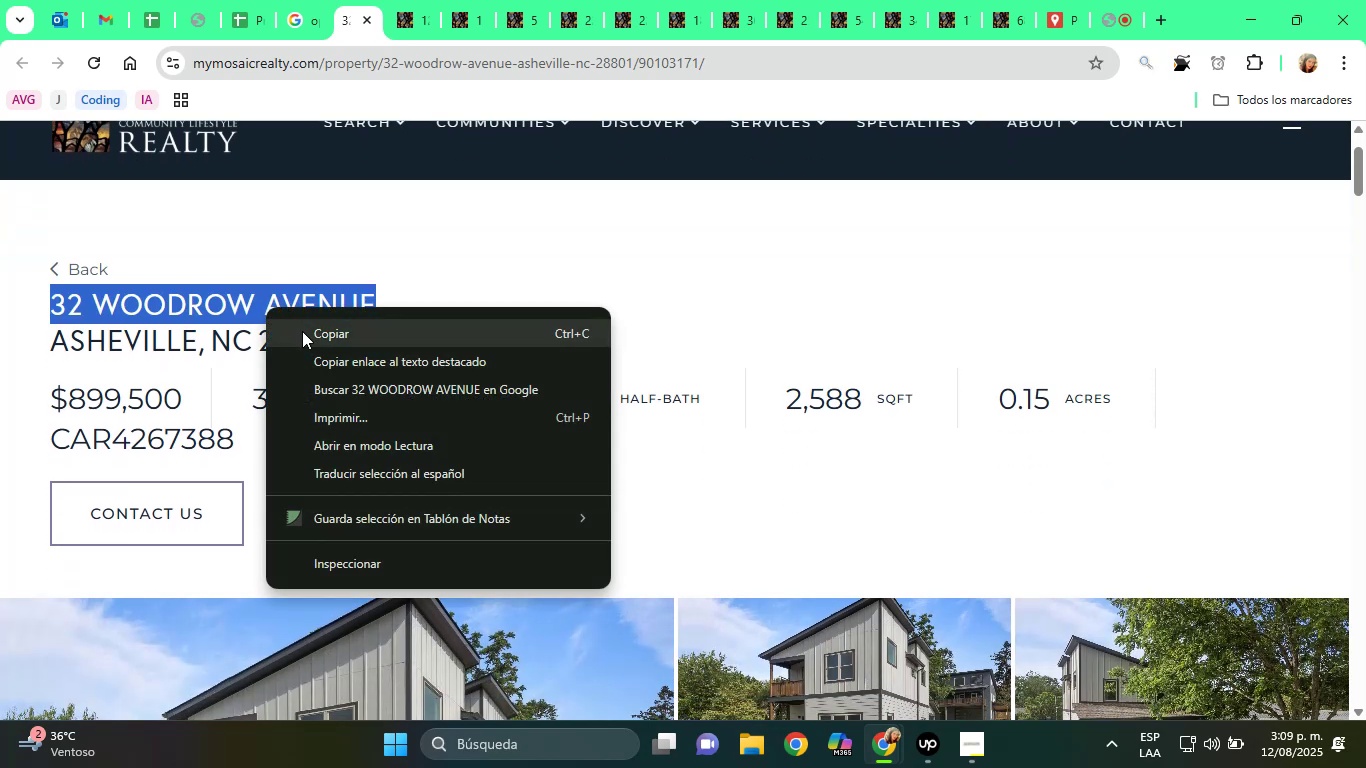 
left_click([307, 333])
 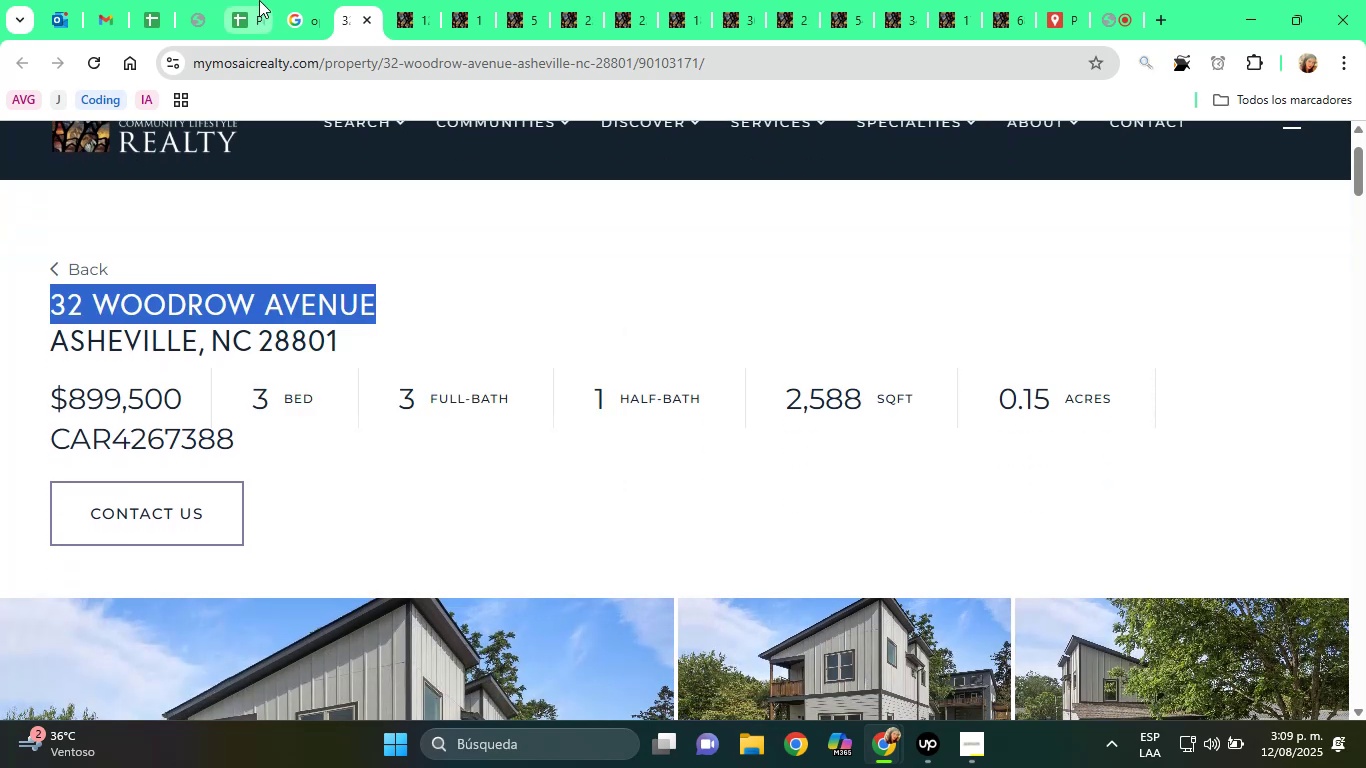 
left_click([259, 0])
 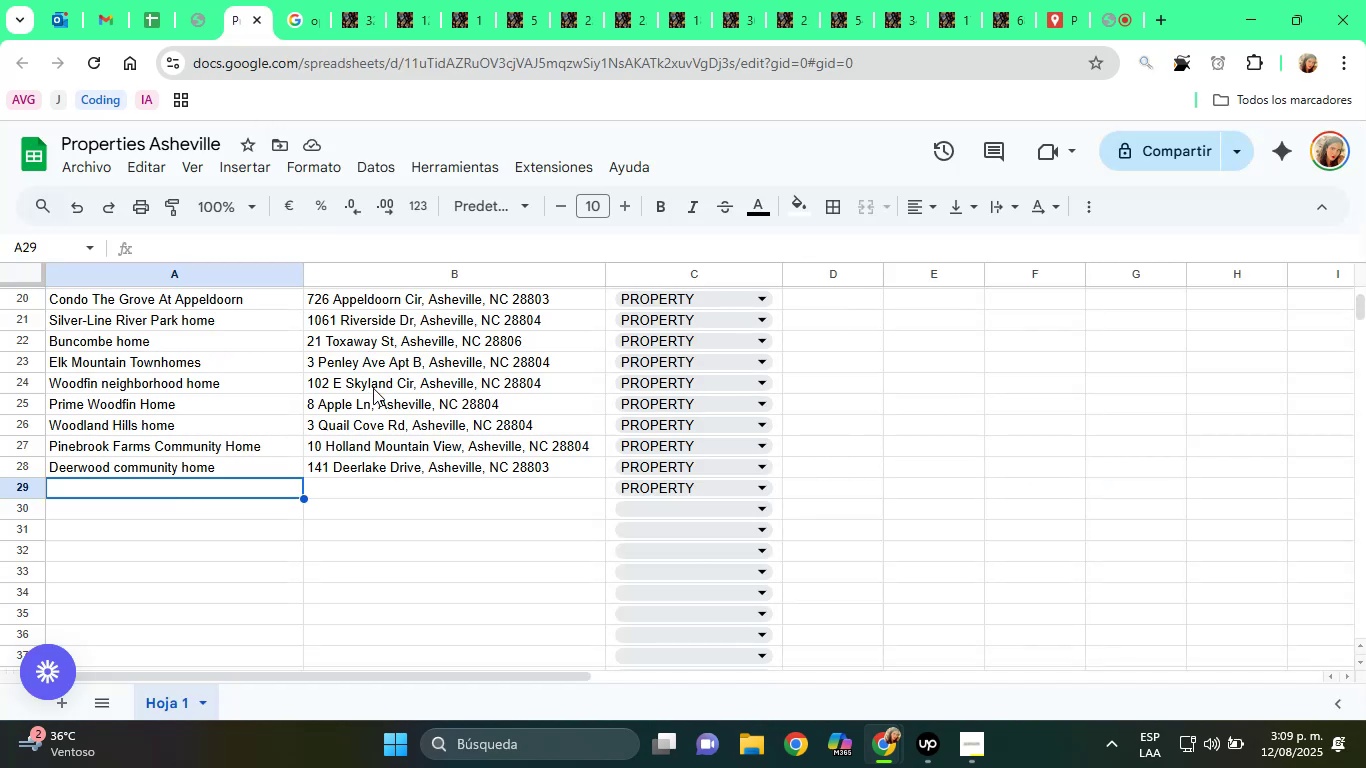 
left_click([422, 491])
 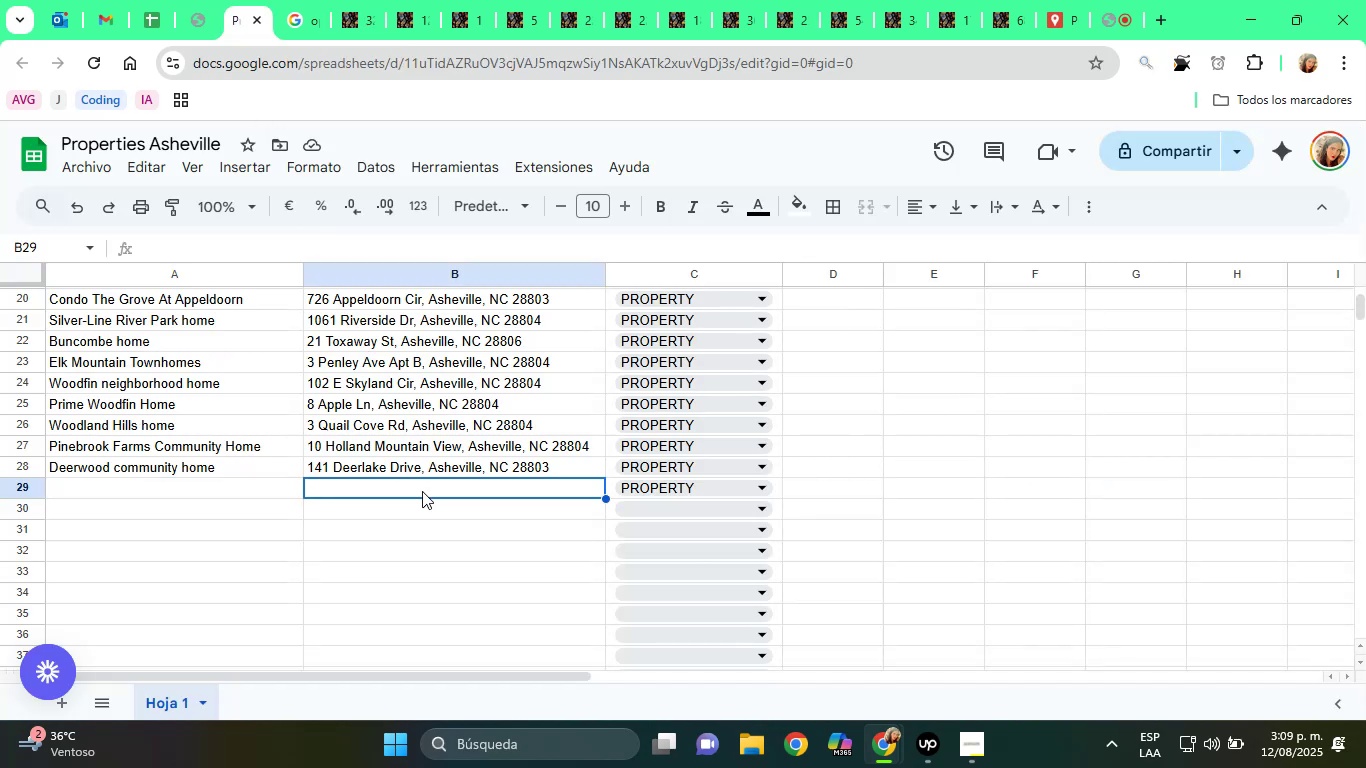 
scroll: coordinate [422, 491], scroll_direction: up, amount: 3.0
 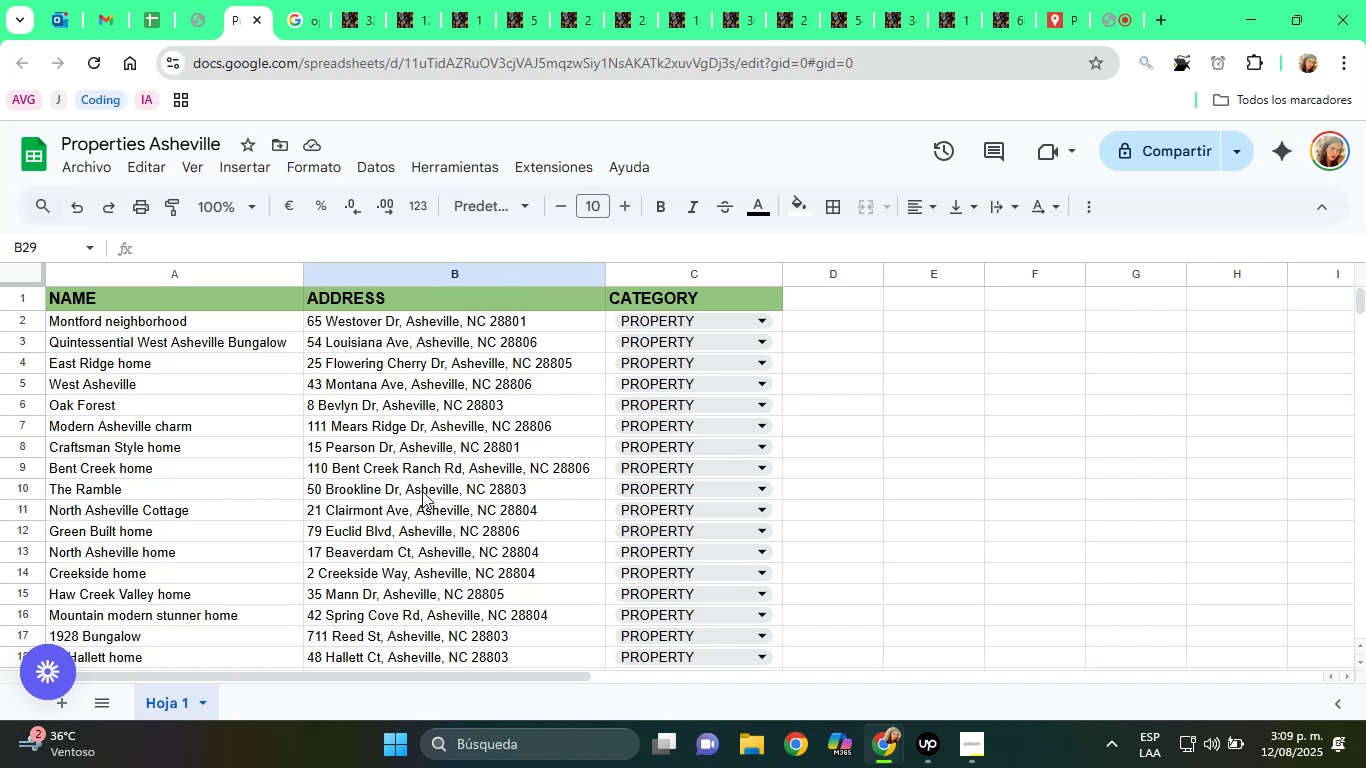 
scroll: coordinate [422, 491], scroll_direction: down, amount: 5.0
 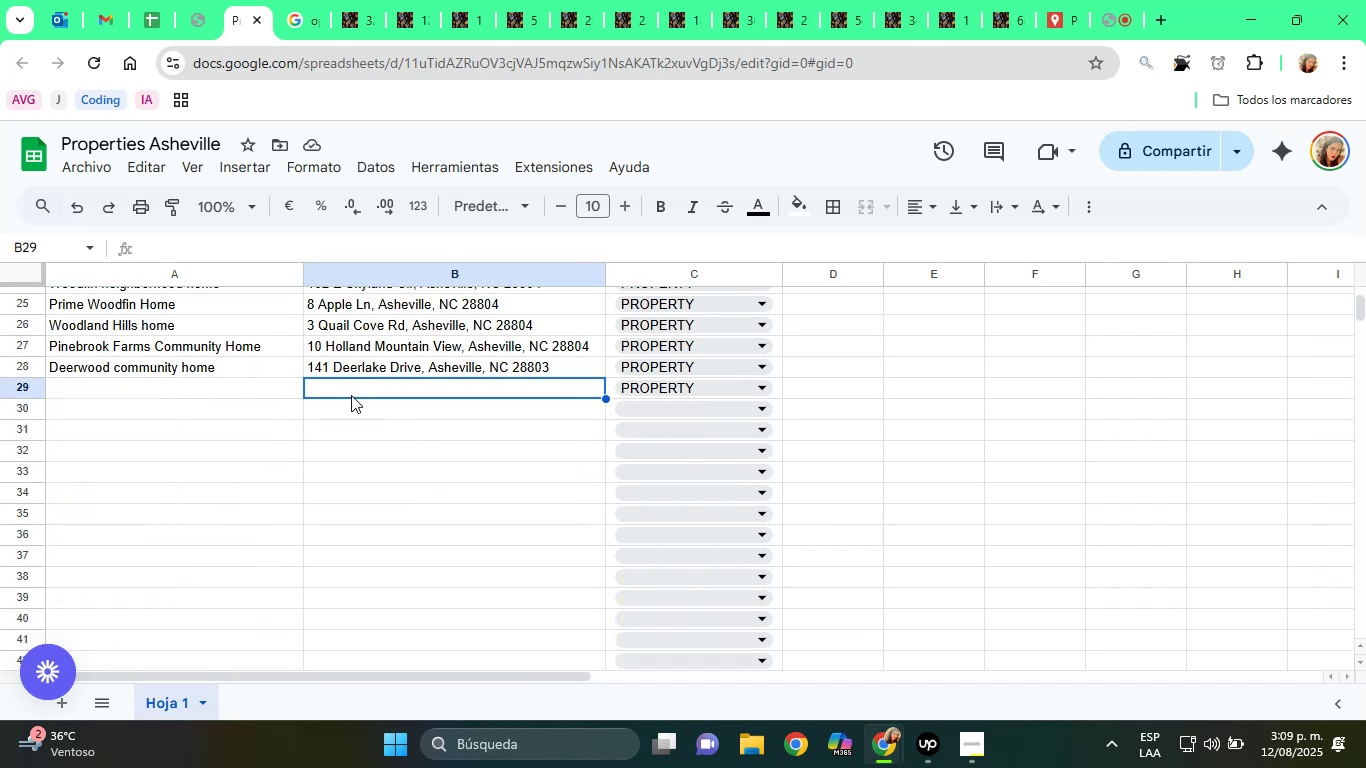 
right_click([341, 390])
 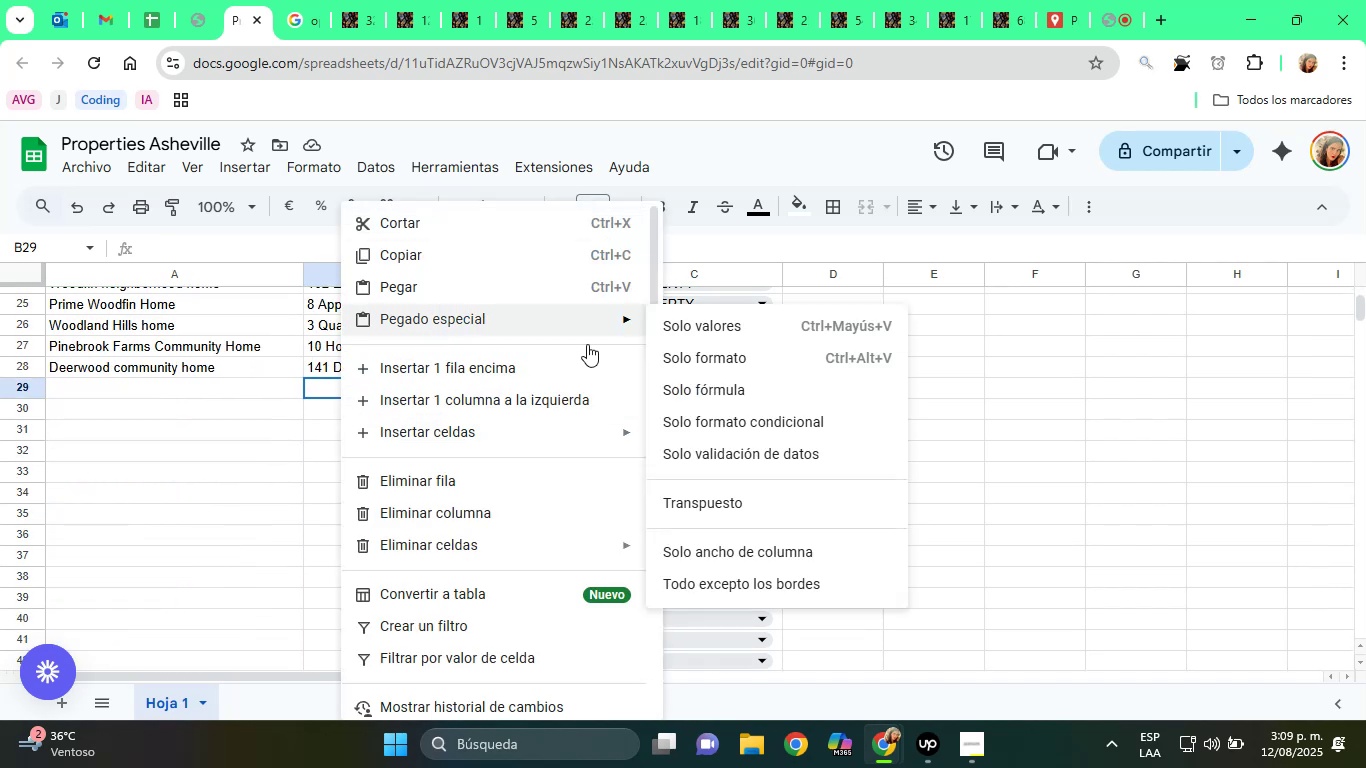 
left_click([781, 334])
 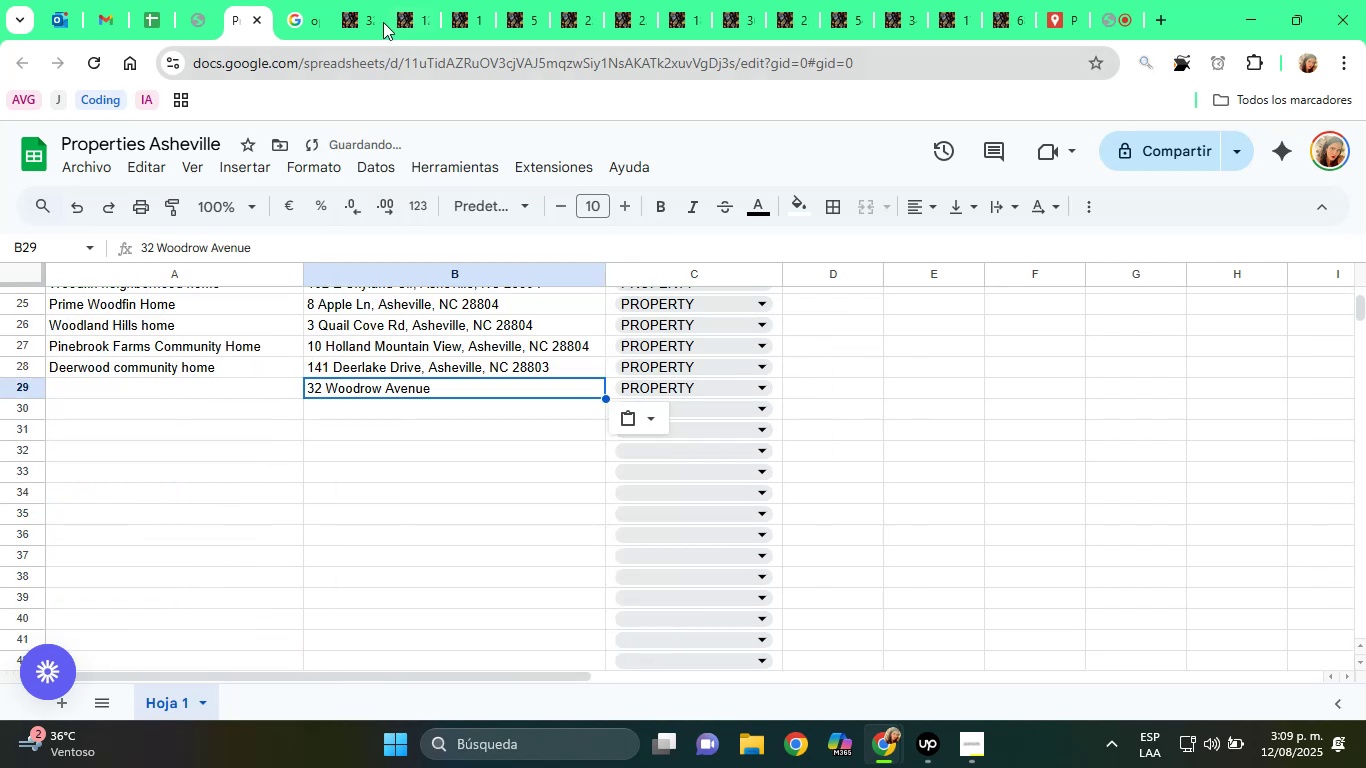 
left_click([352, 0])
 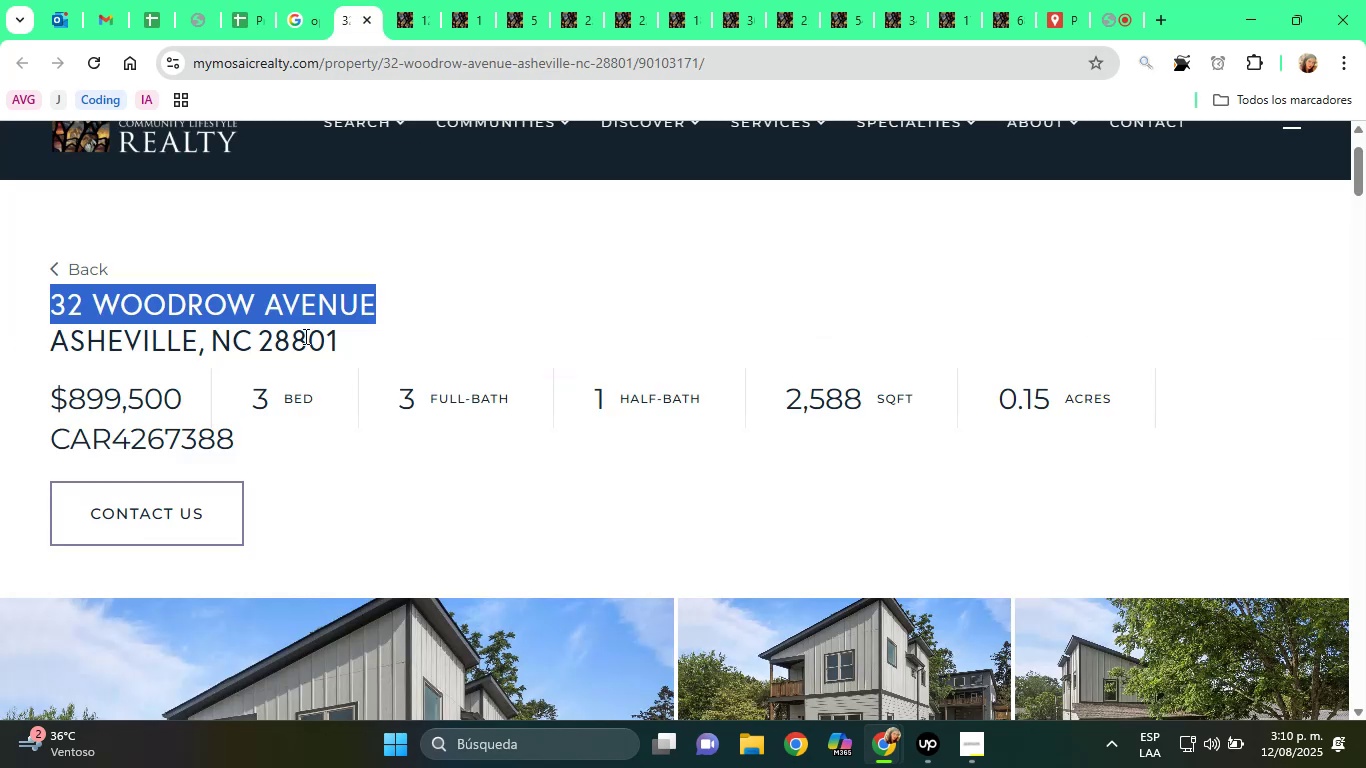 
left_click_drag(start_coordinate=[341, 337], to_coordinate=[54, 339])
 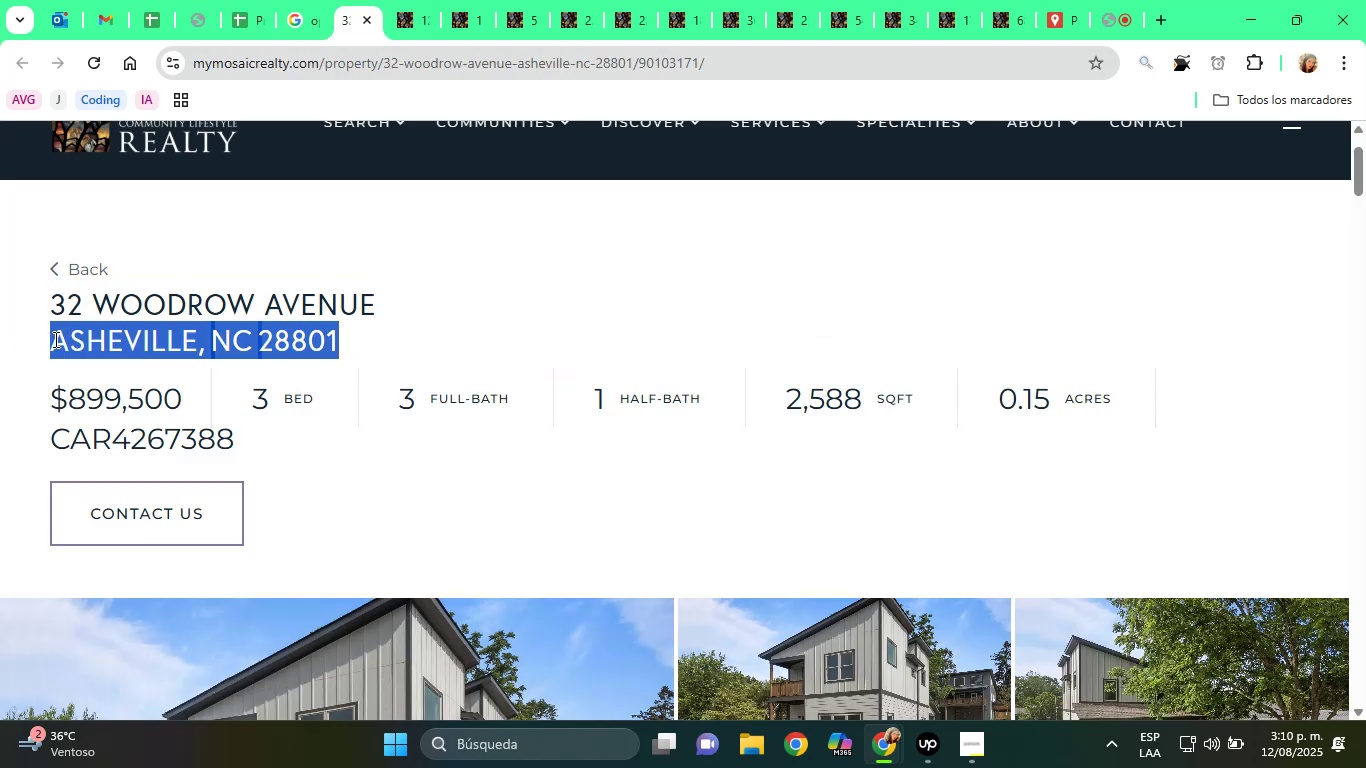 
right_click([54, 339])
 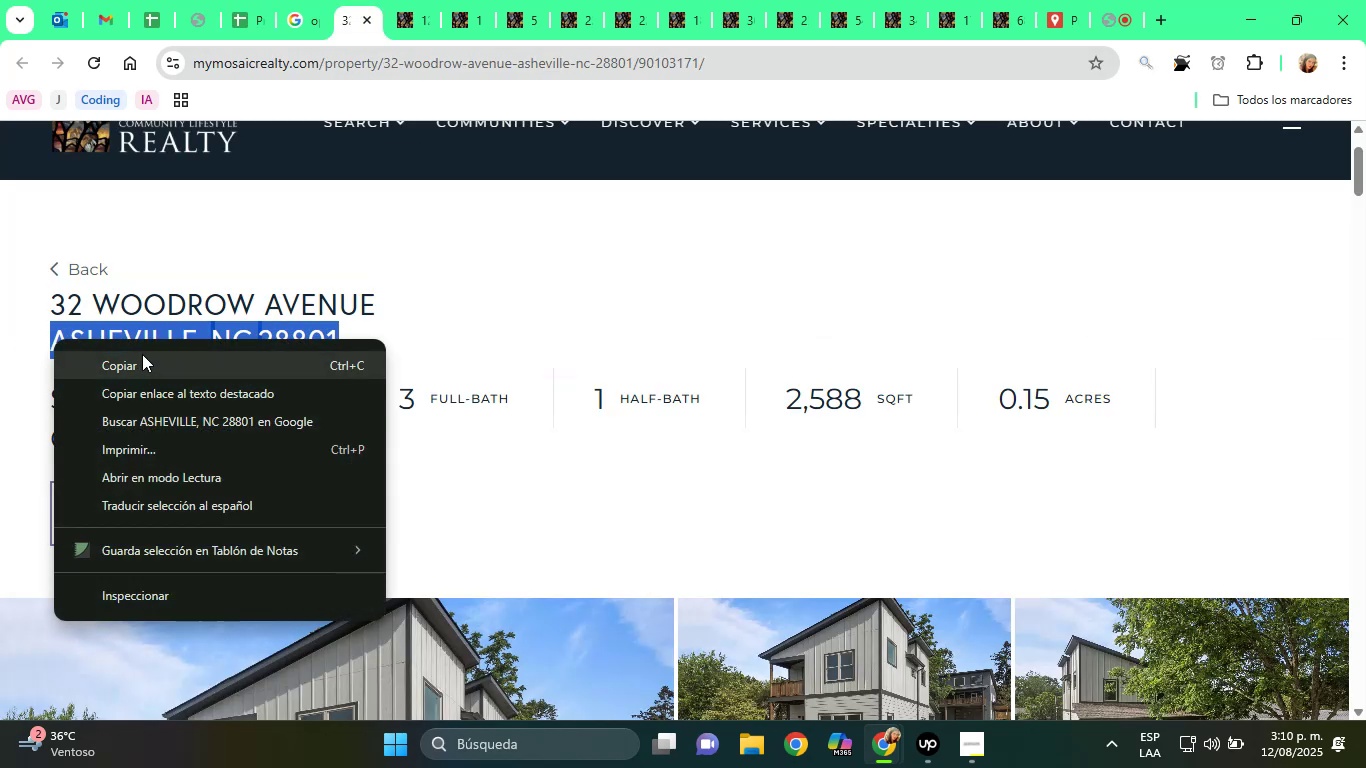 
left_click([163, 362])
 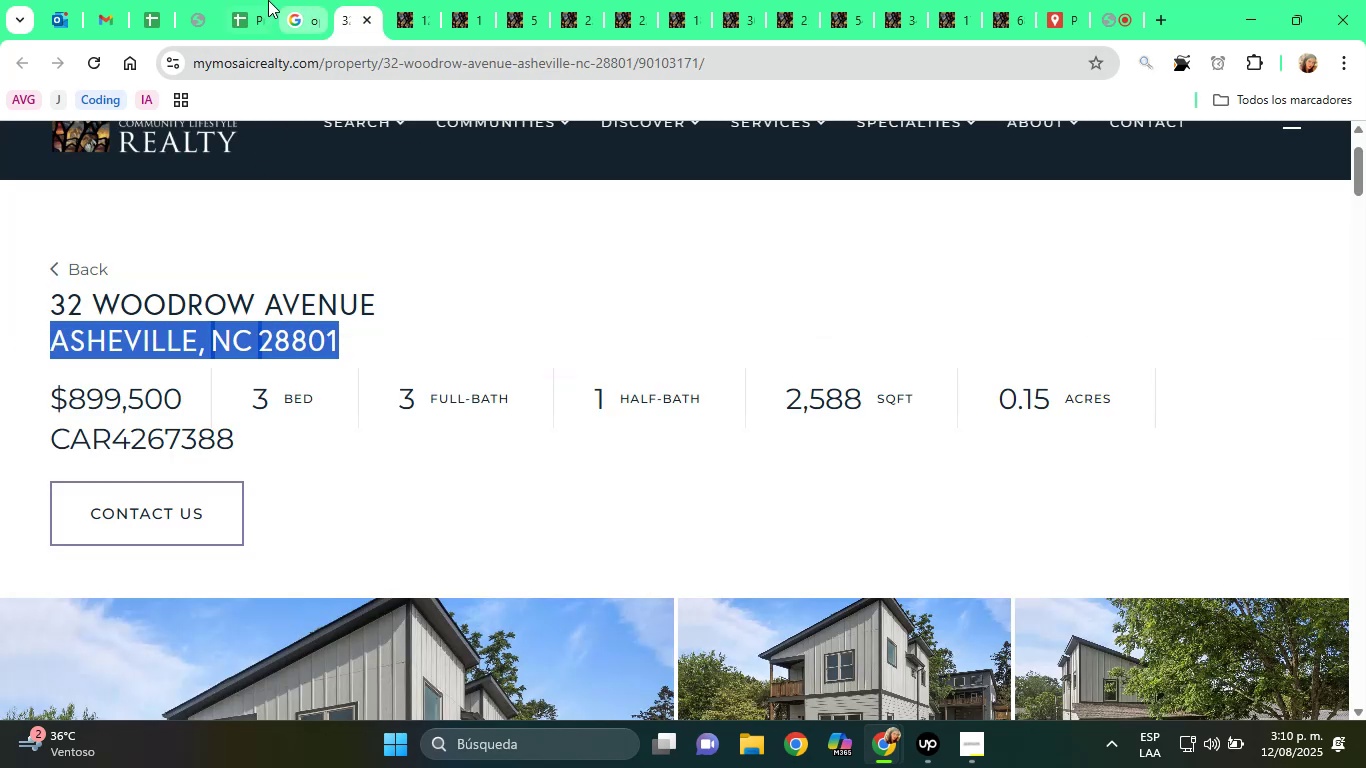 
left_click([262, 0])
 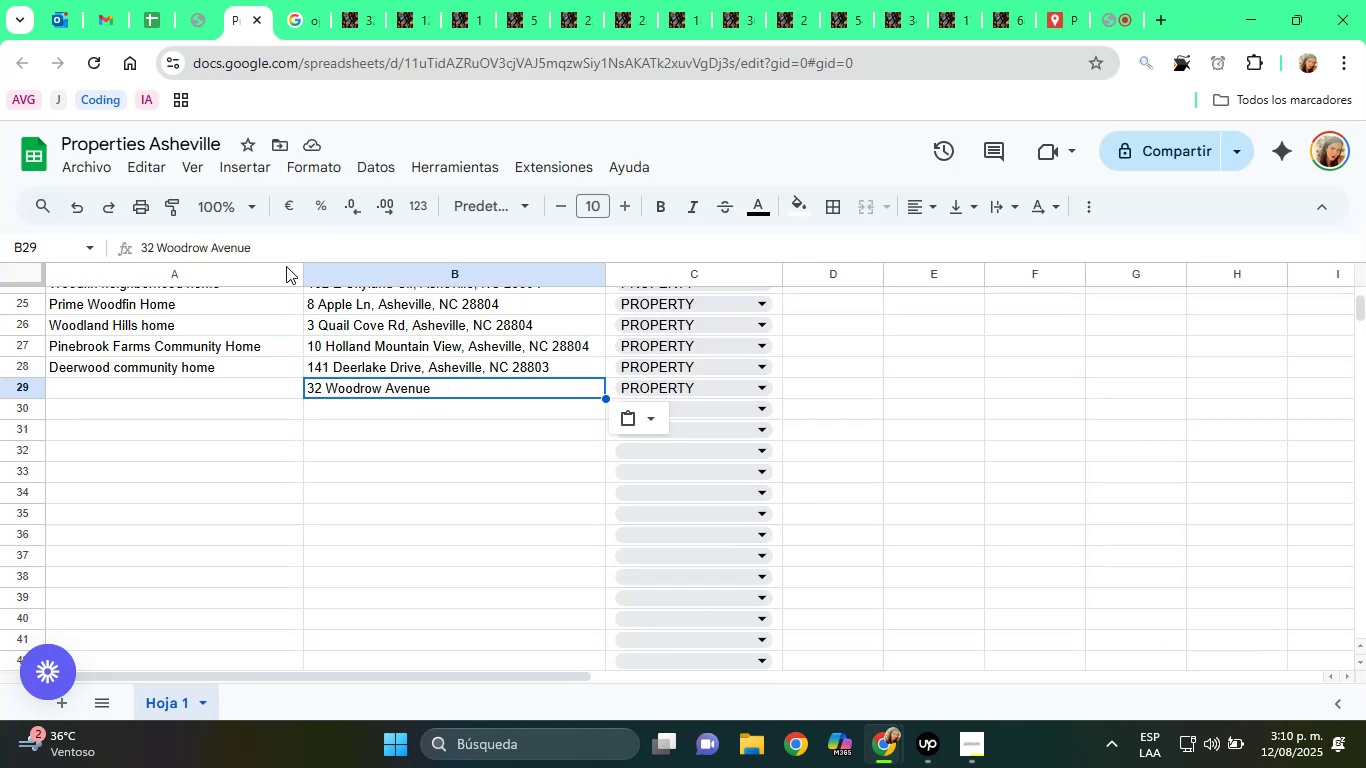 
left_click([274, 246])
 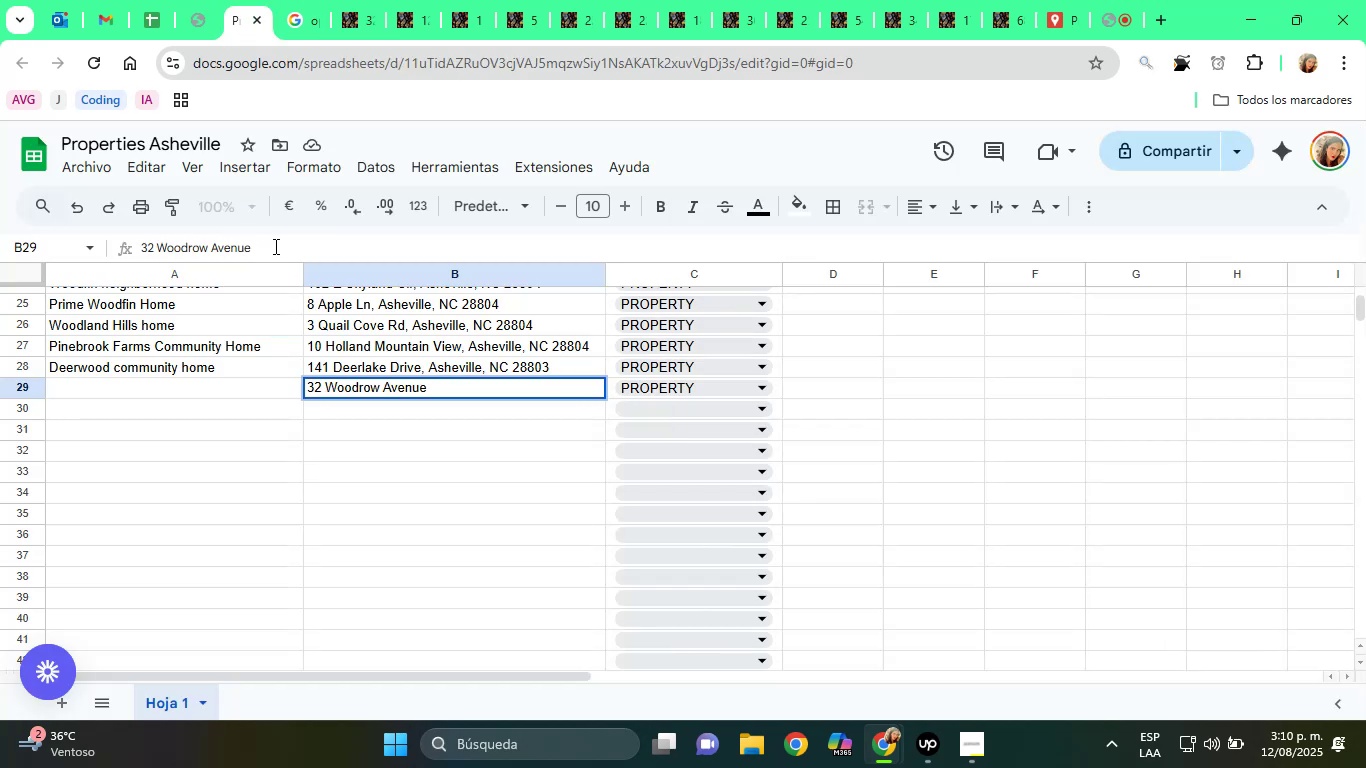 
key(Comma)
 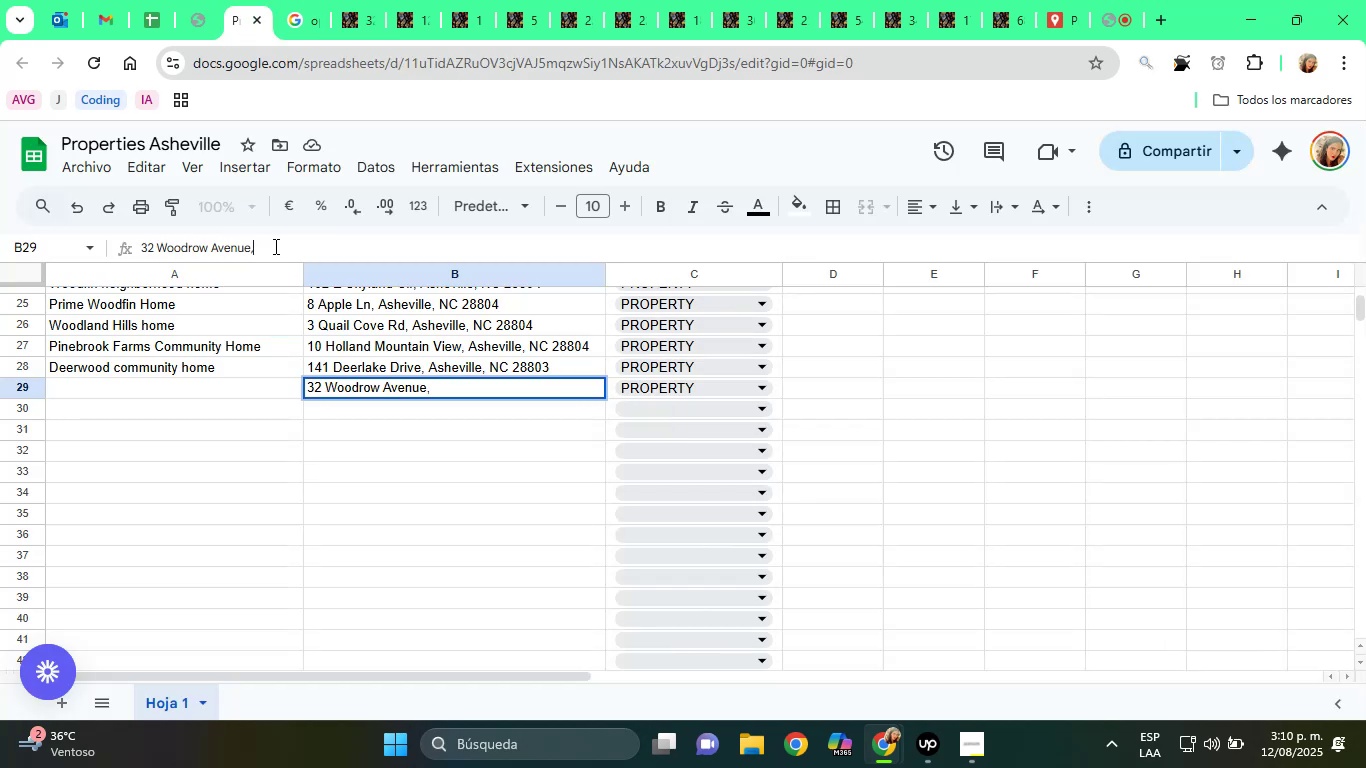 
key(Control+ControlLeft)
 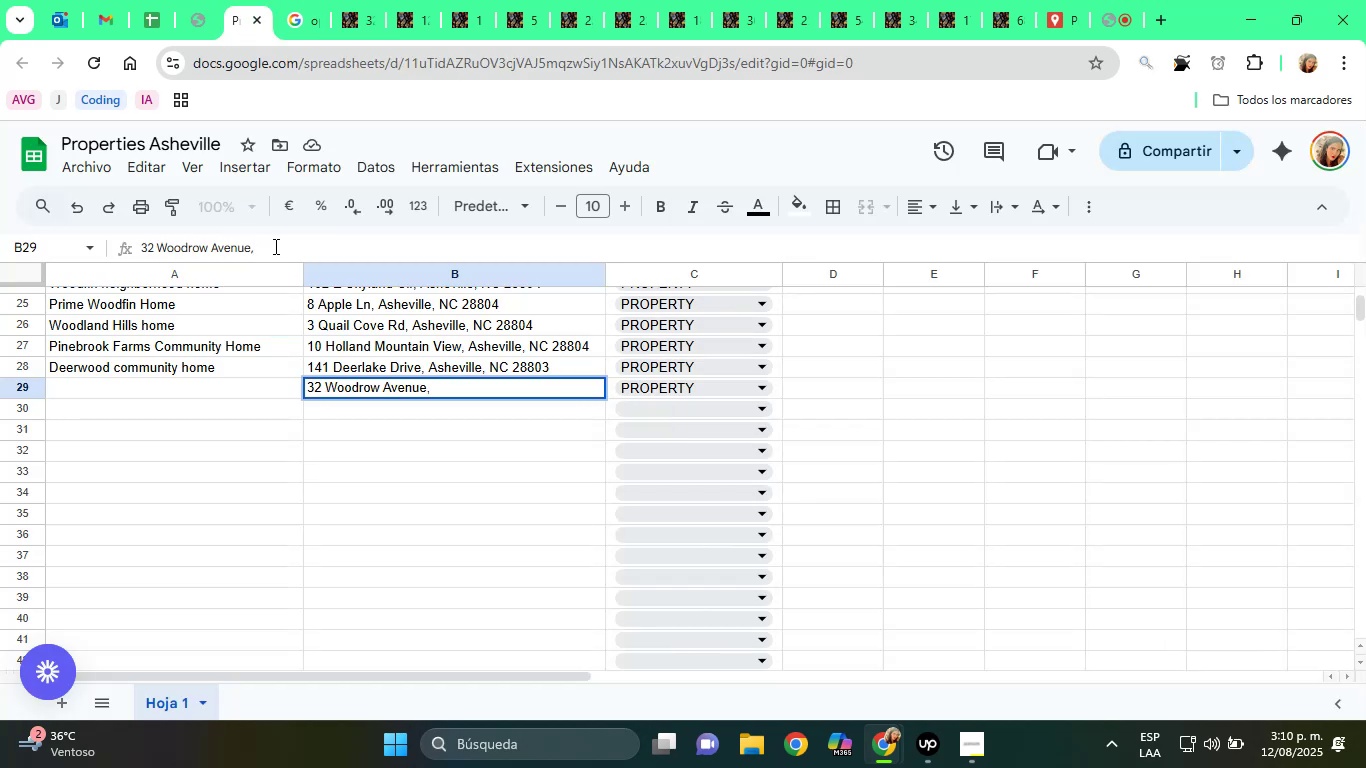 
key(Space)
 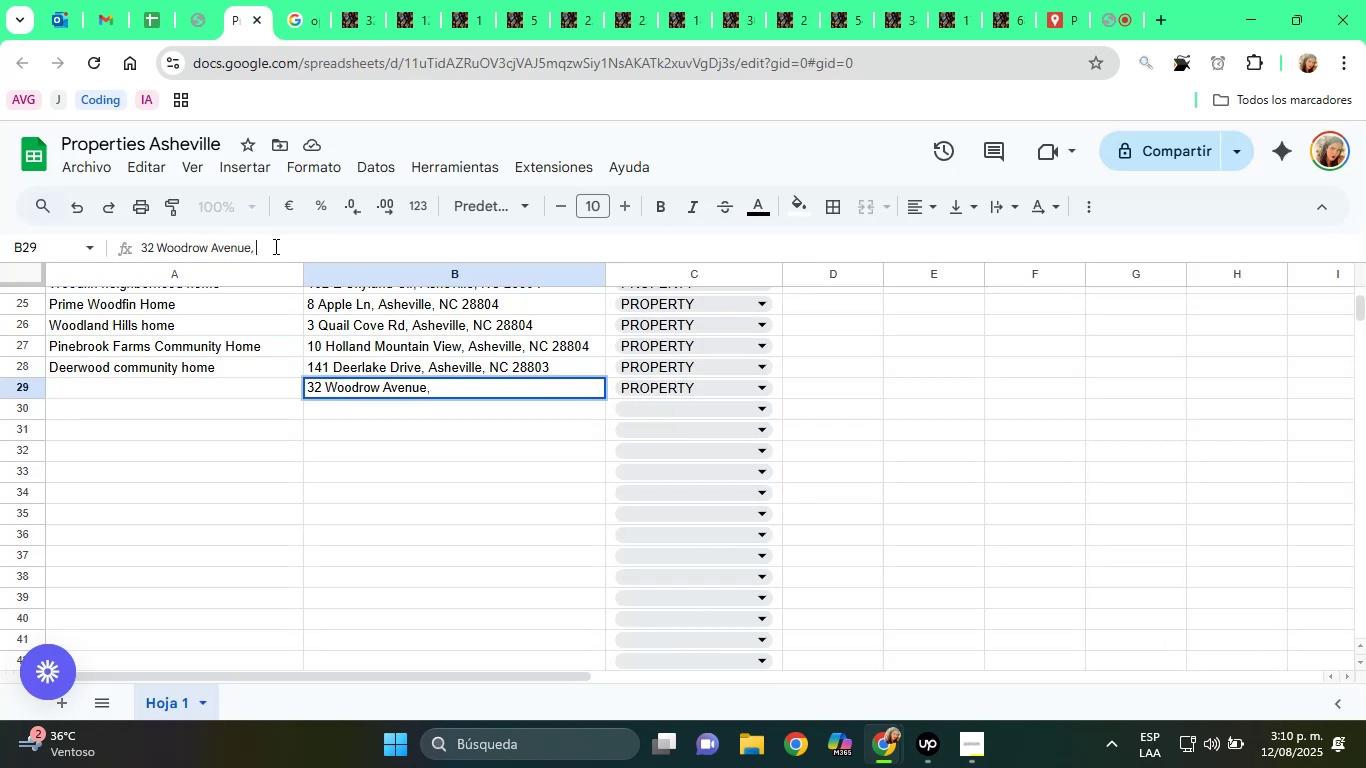 
key(Control+V)
 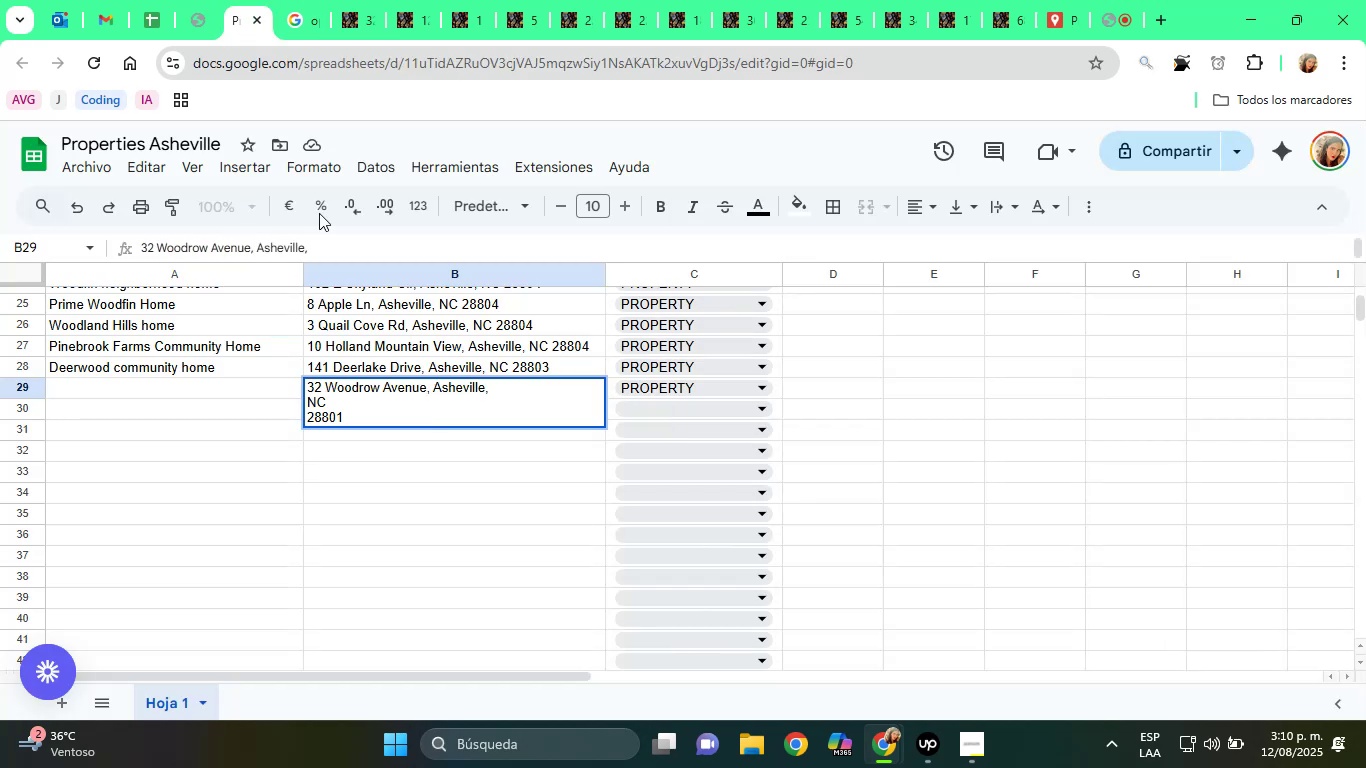 
left_click([327, 250])
 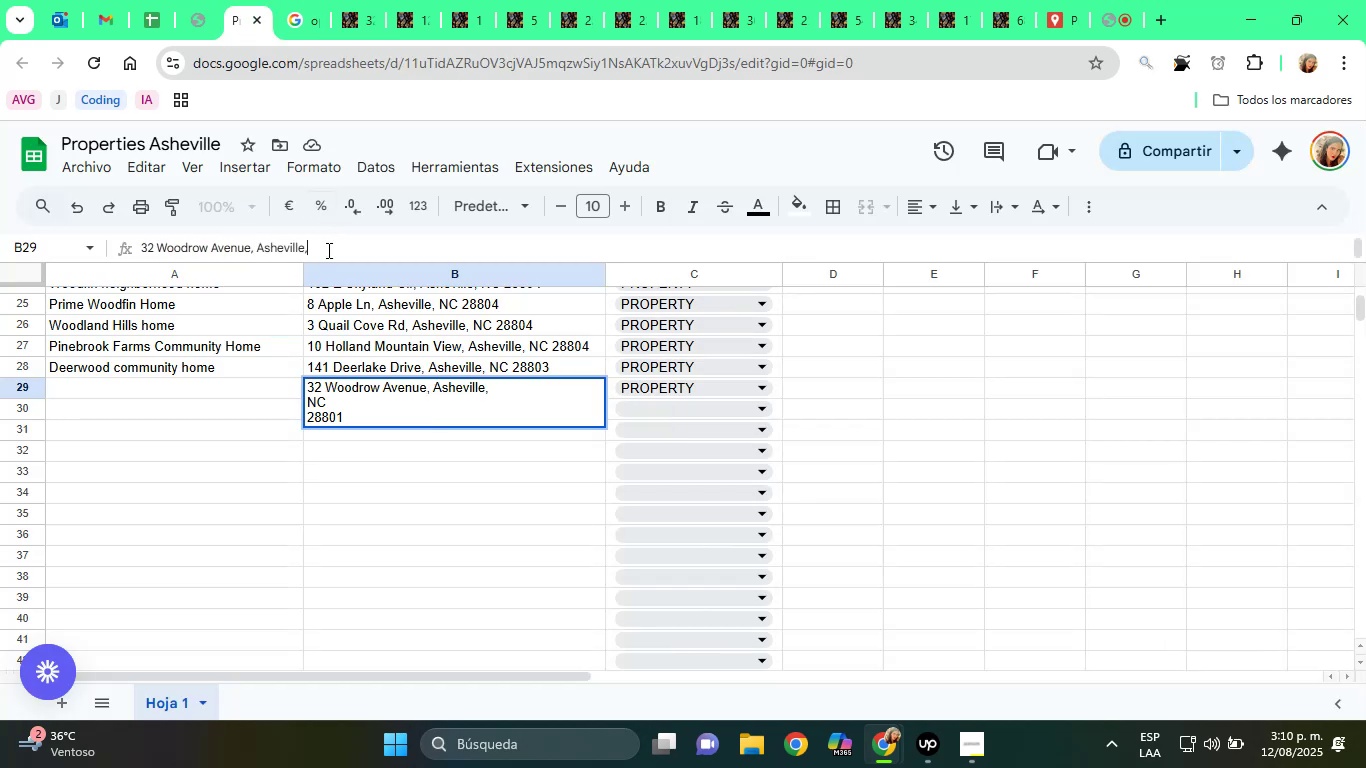 
key(Space)
 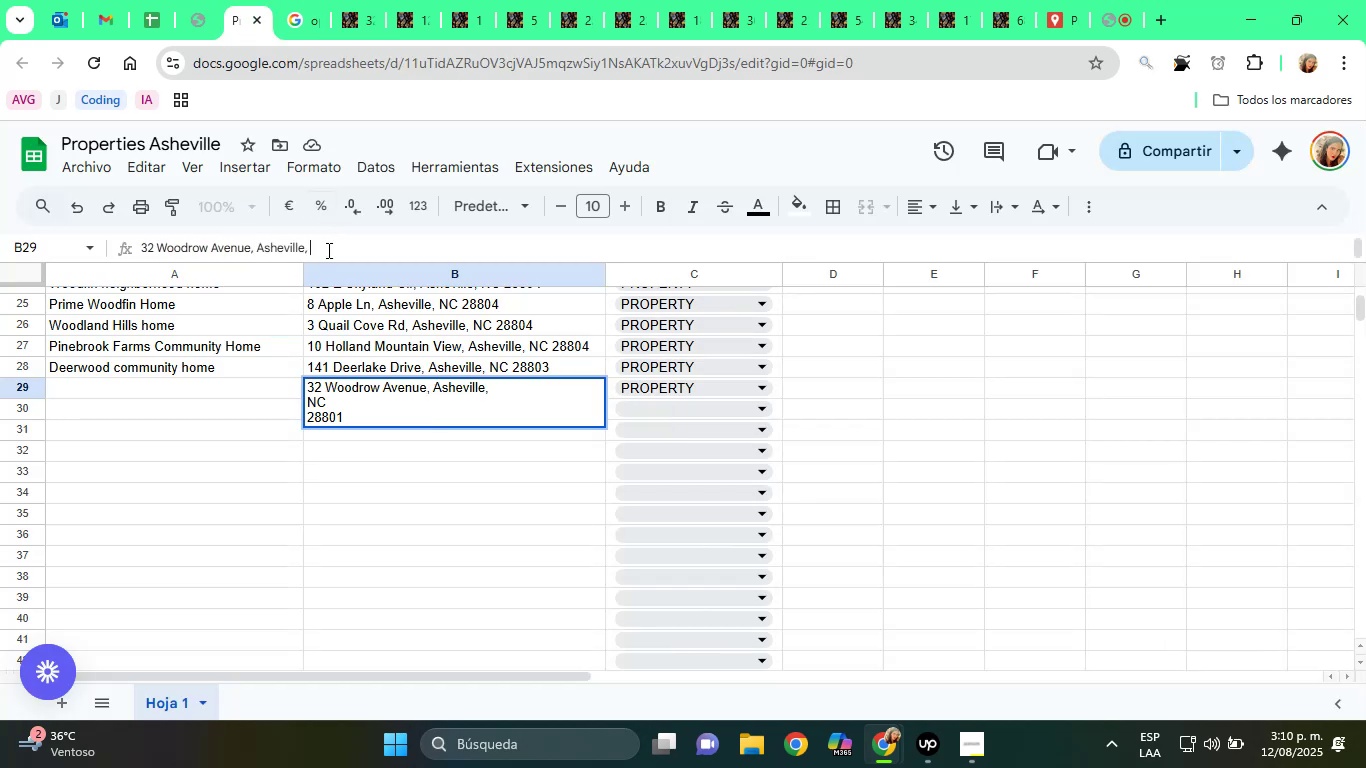 
key(Delete)
 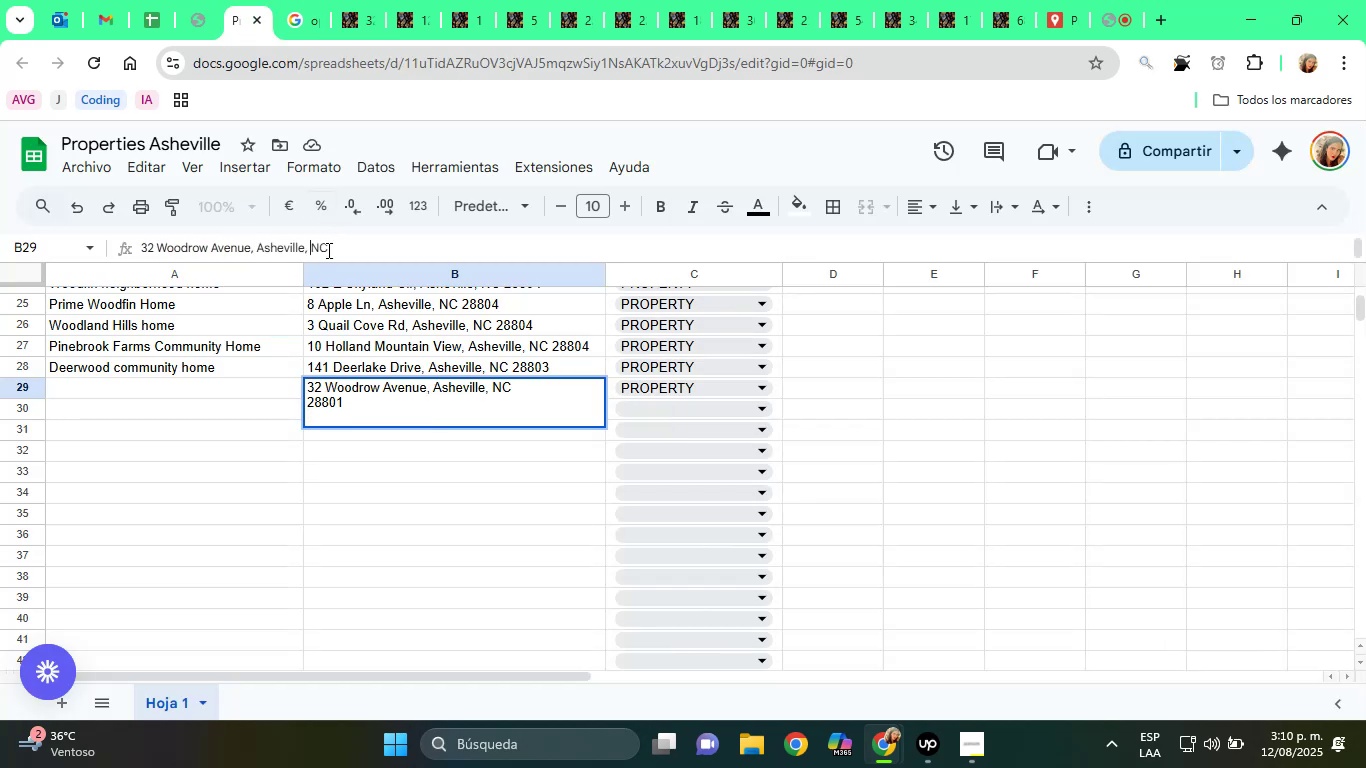 
key(End)
 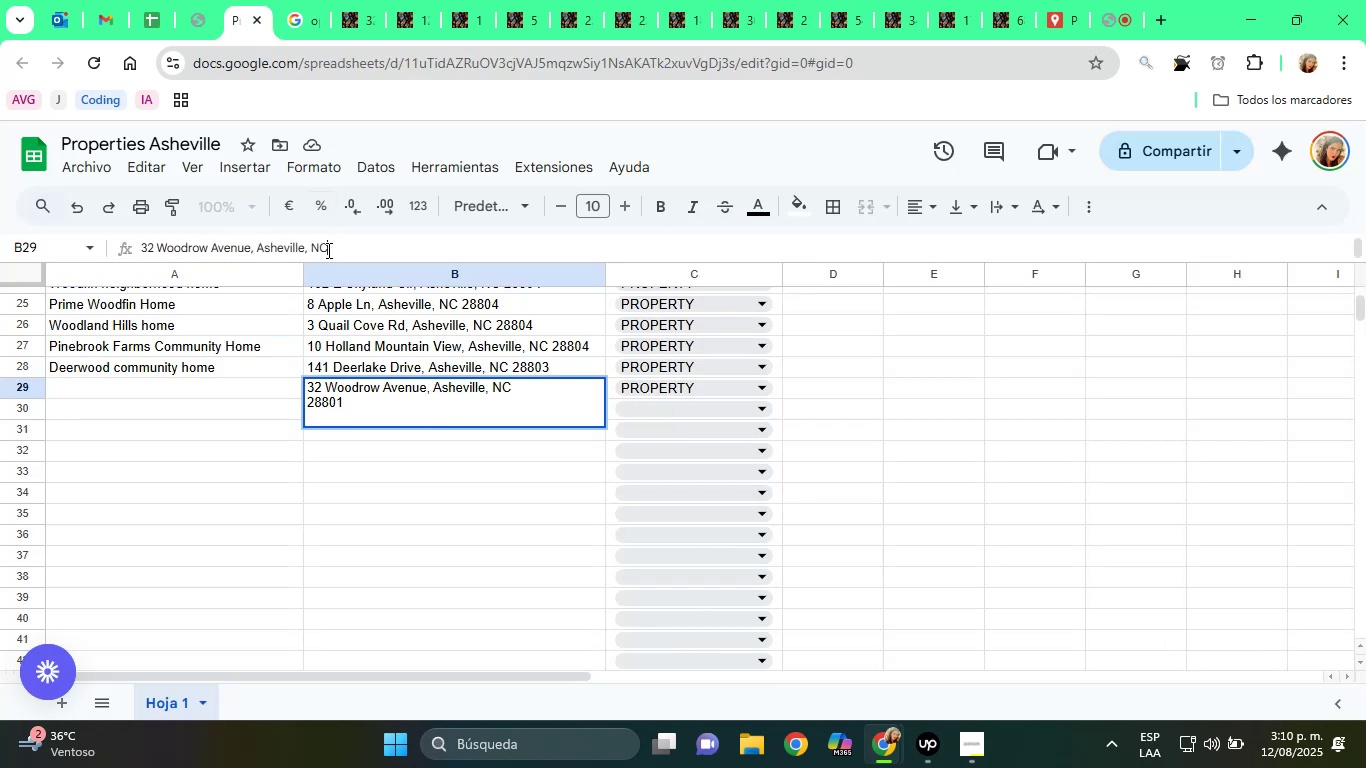 
key(Space)
 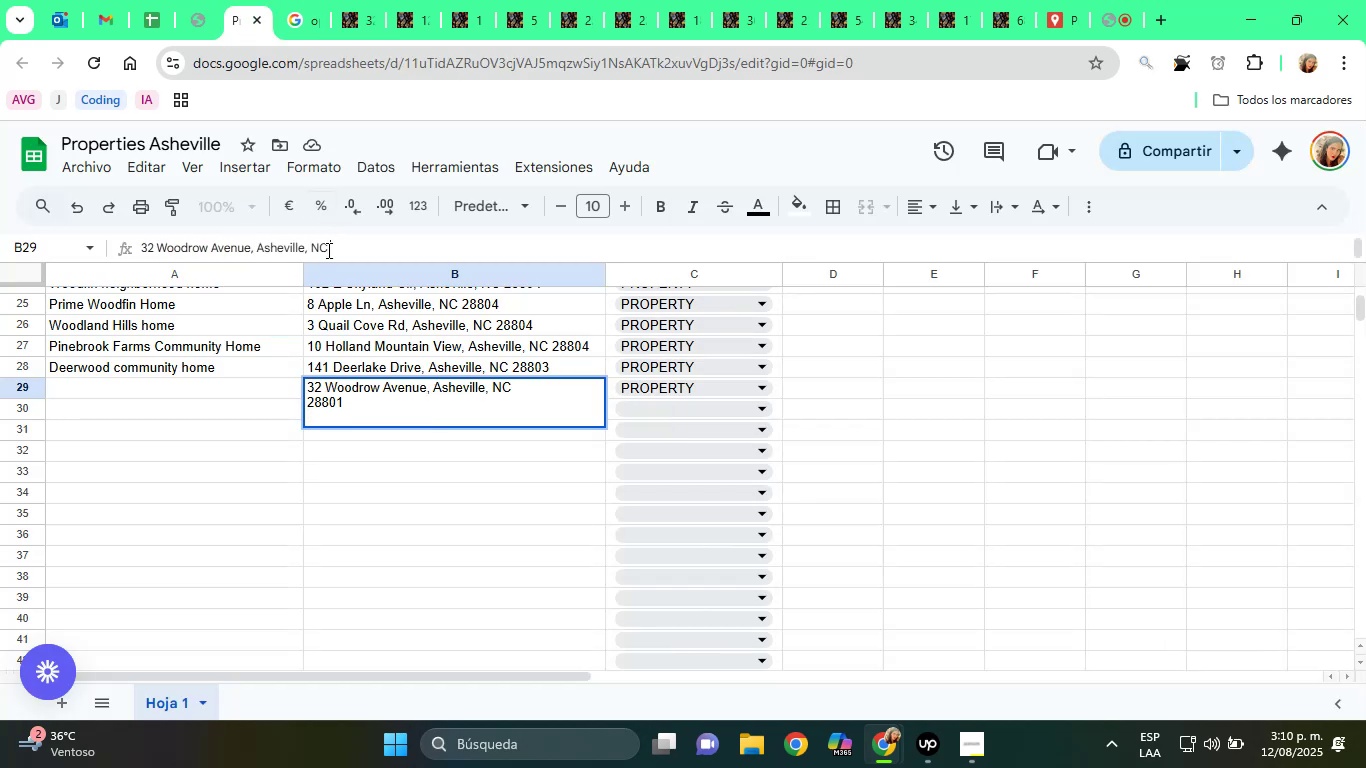 
key(Delete)
 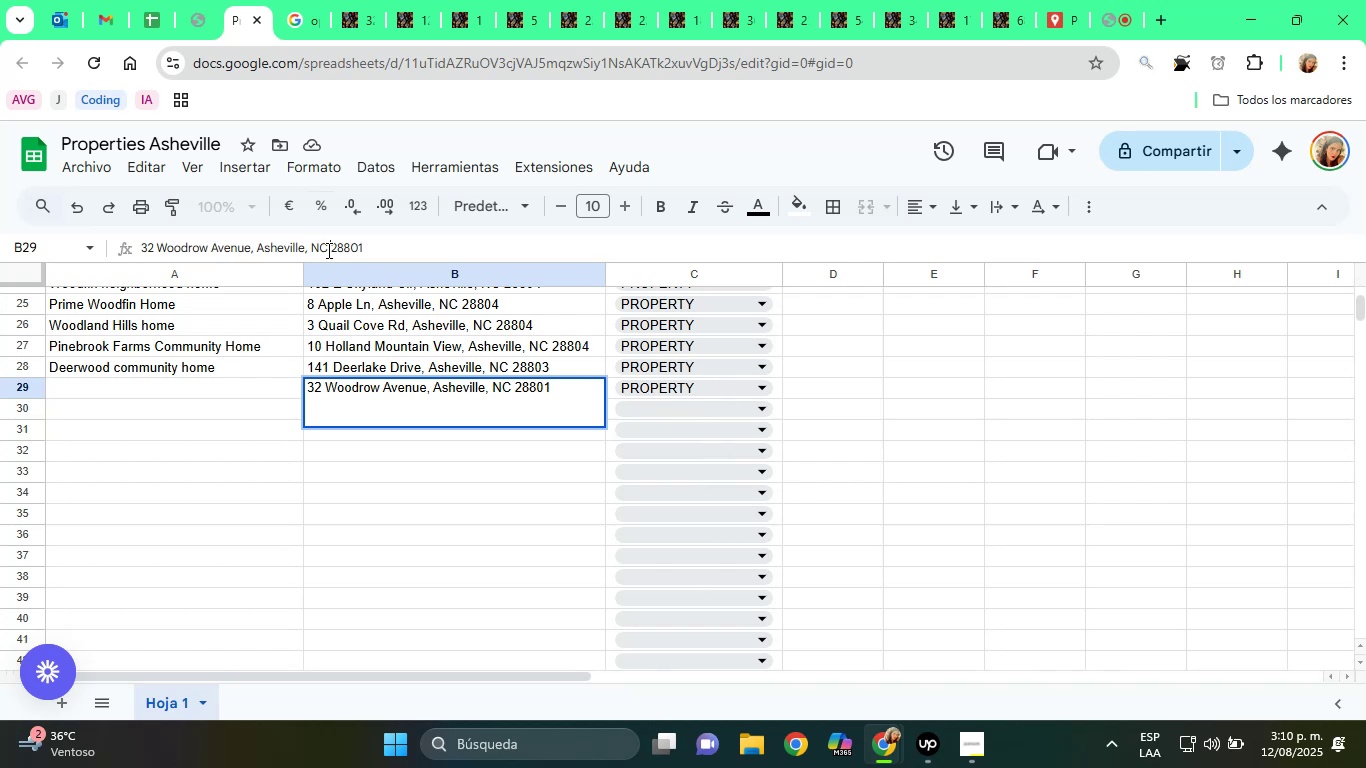 
key(End)
 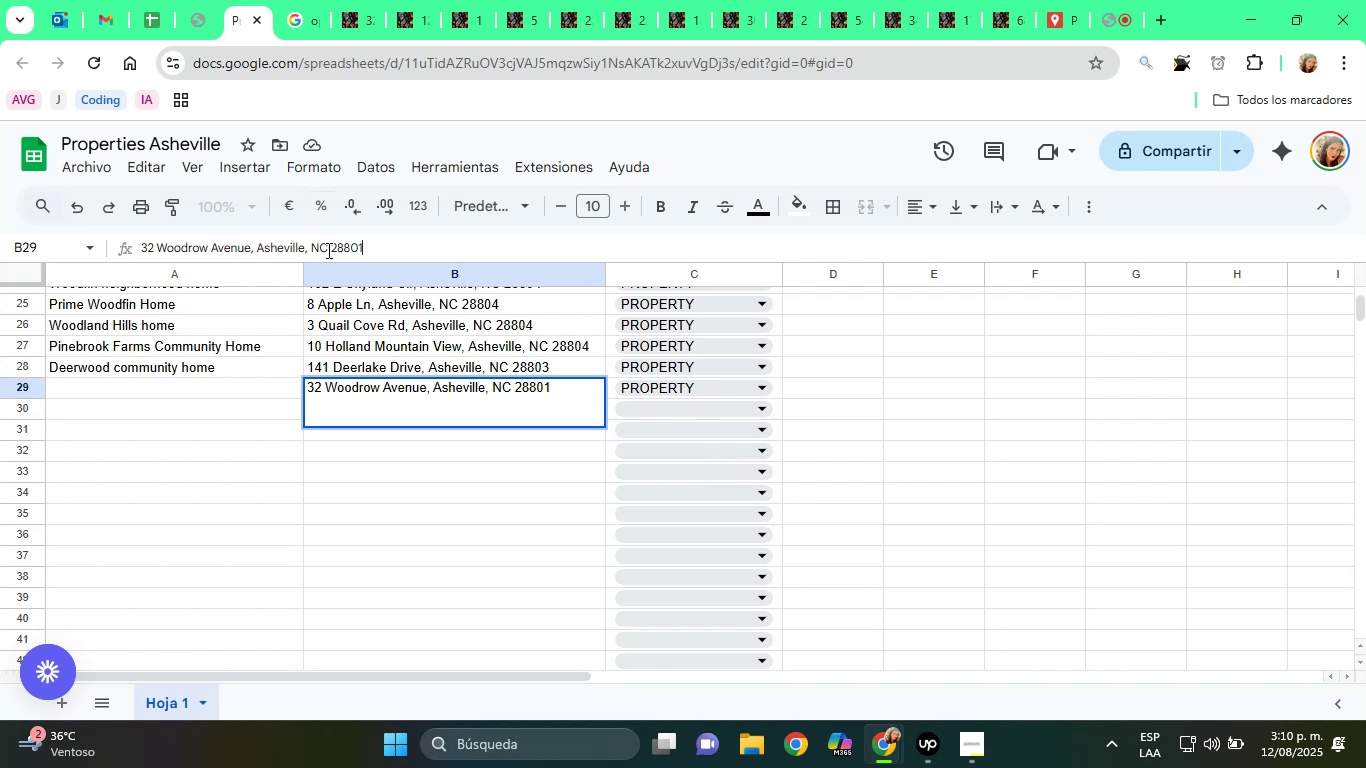 
key(Delete)
 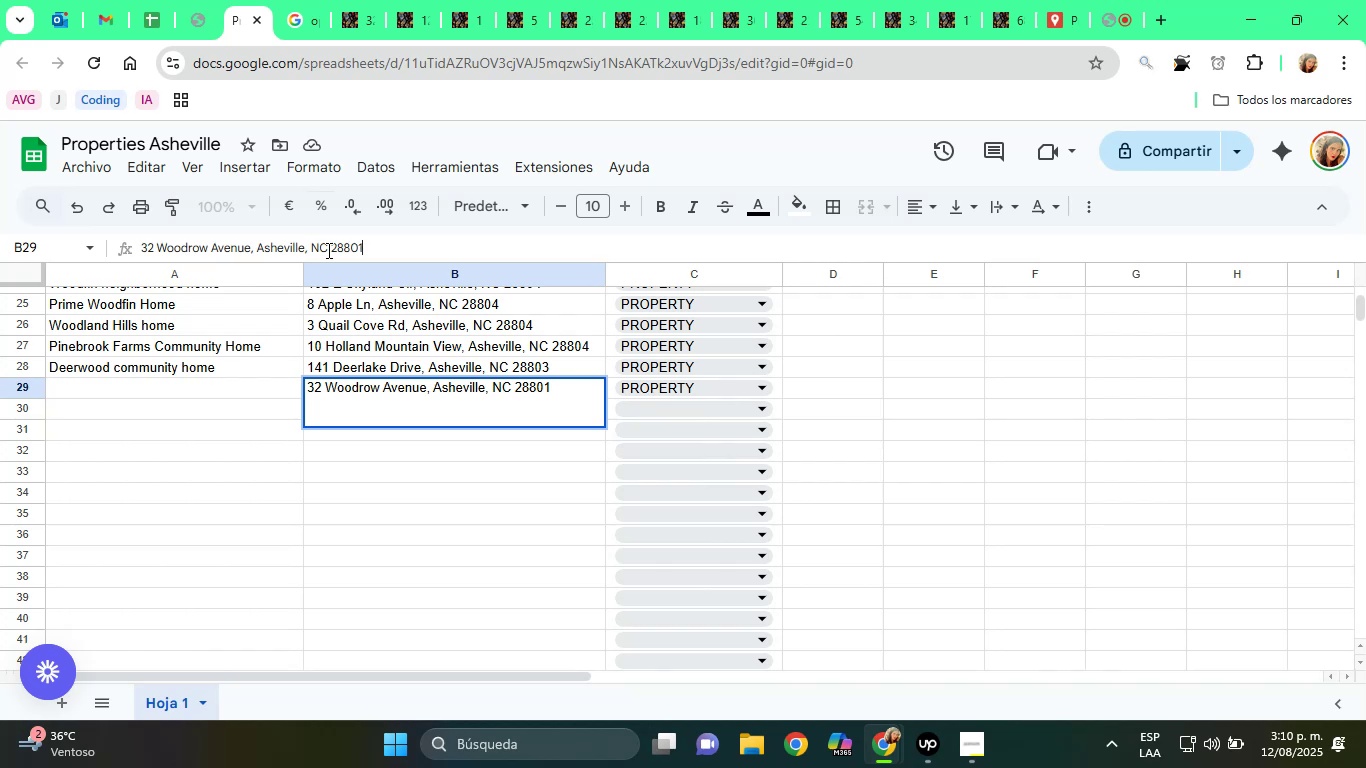 
key(Delete)
 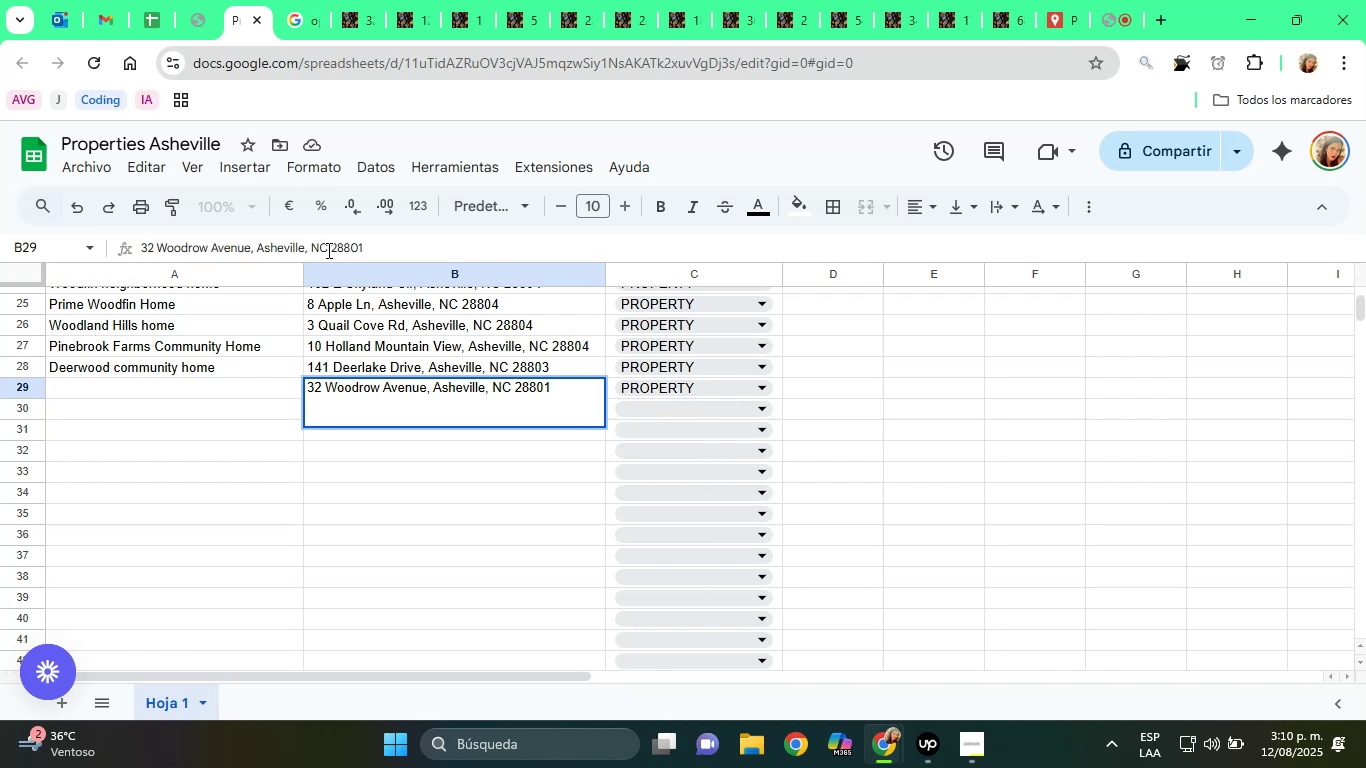 
key(Delete)
 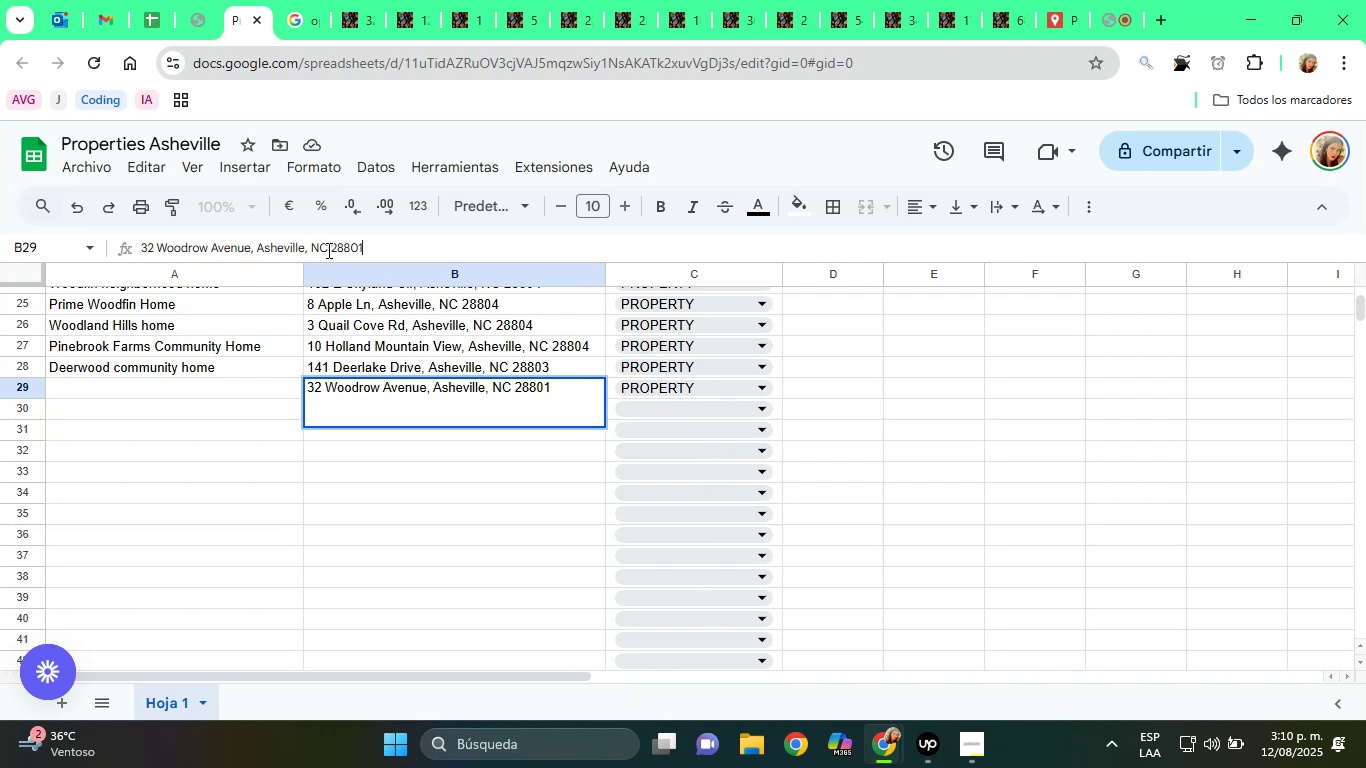 
key(Enter)
 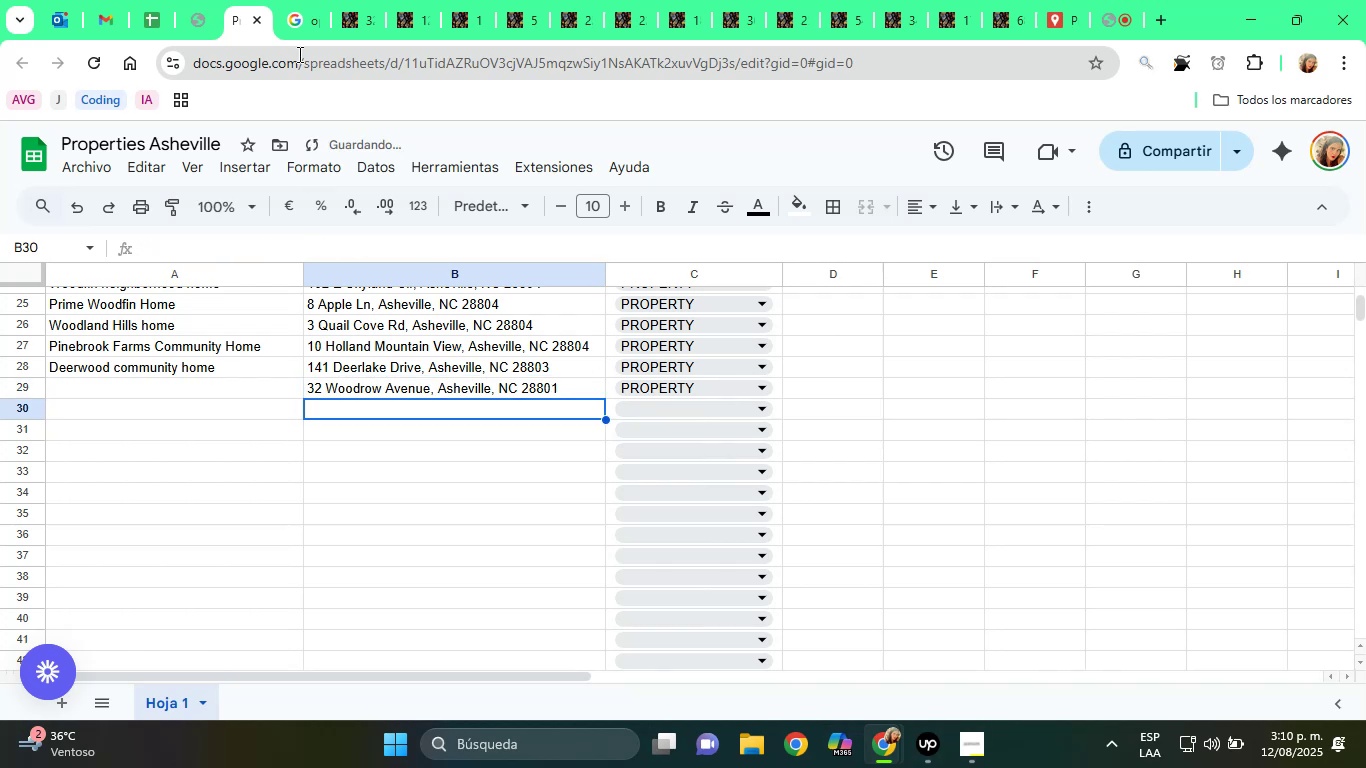 
left_click([337, 0])
 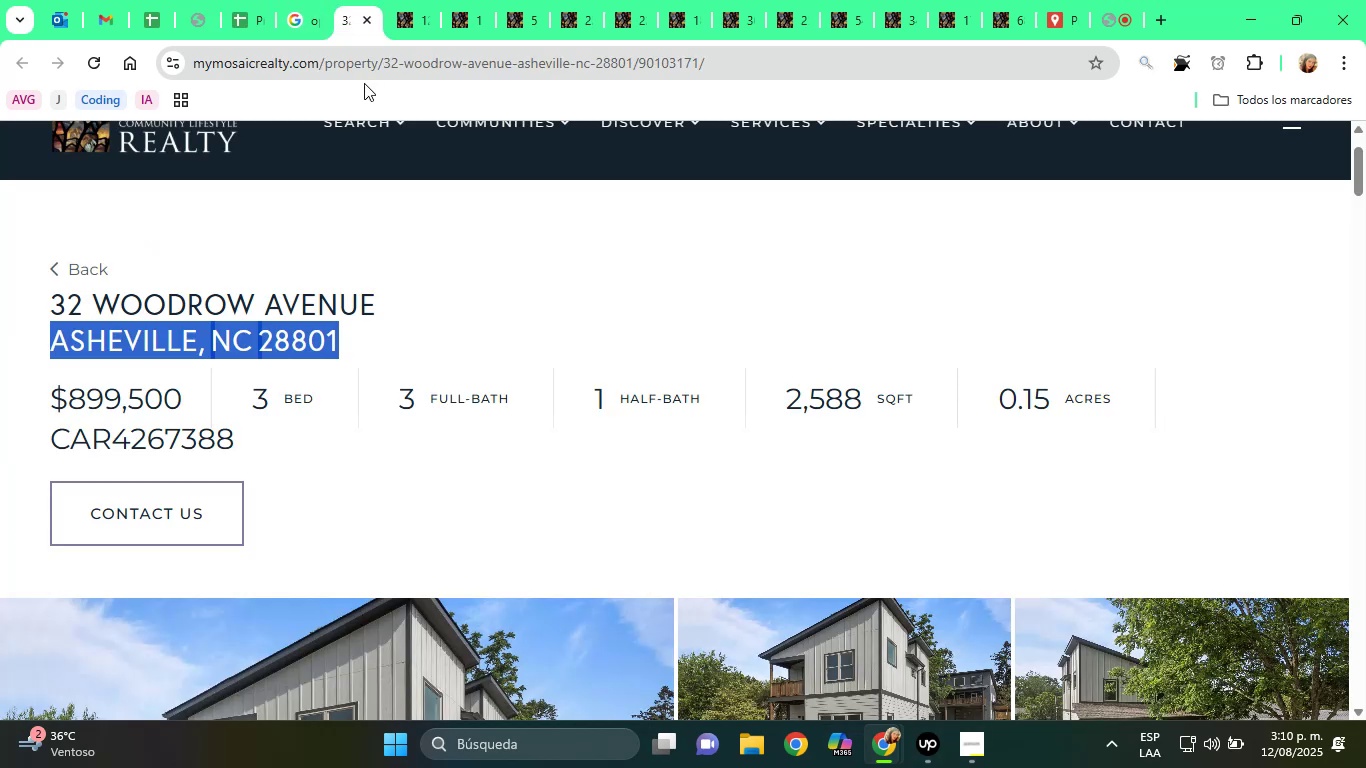 
scroll: coordinate [524, 445], scroll_direction: down, amount: 9.0
 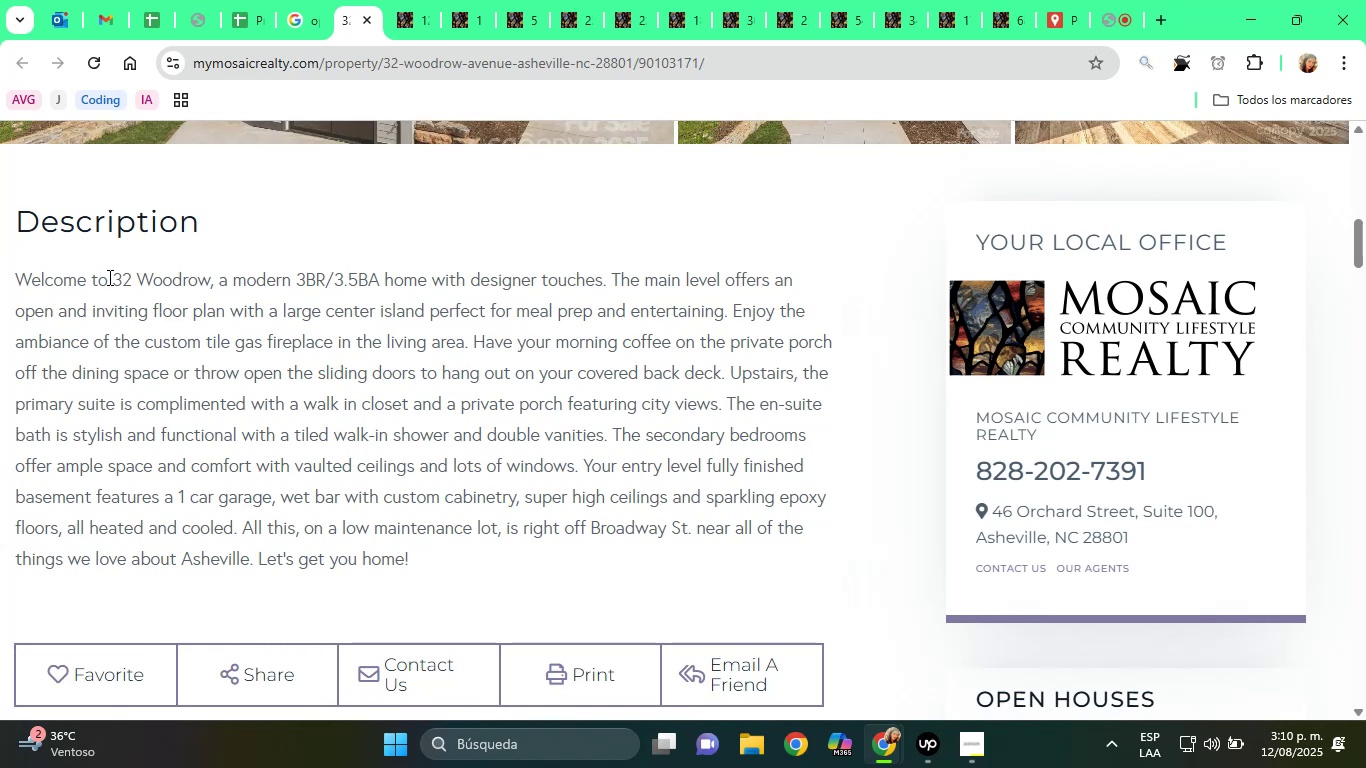 
left_click_drag(start_coordinate=[109, 277], to_coordinate=[206, 283])
 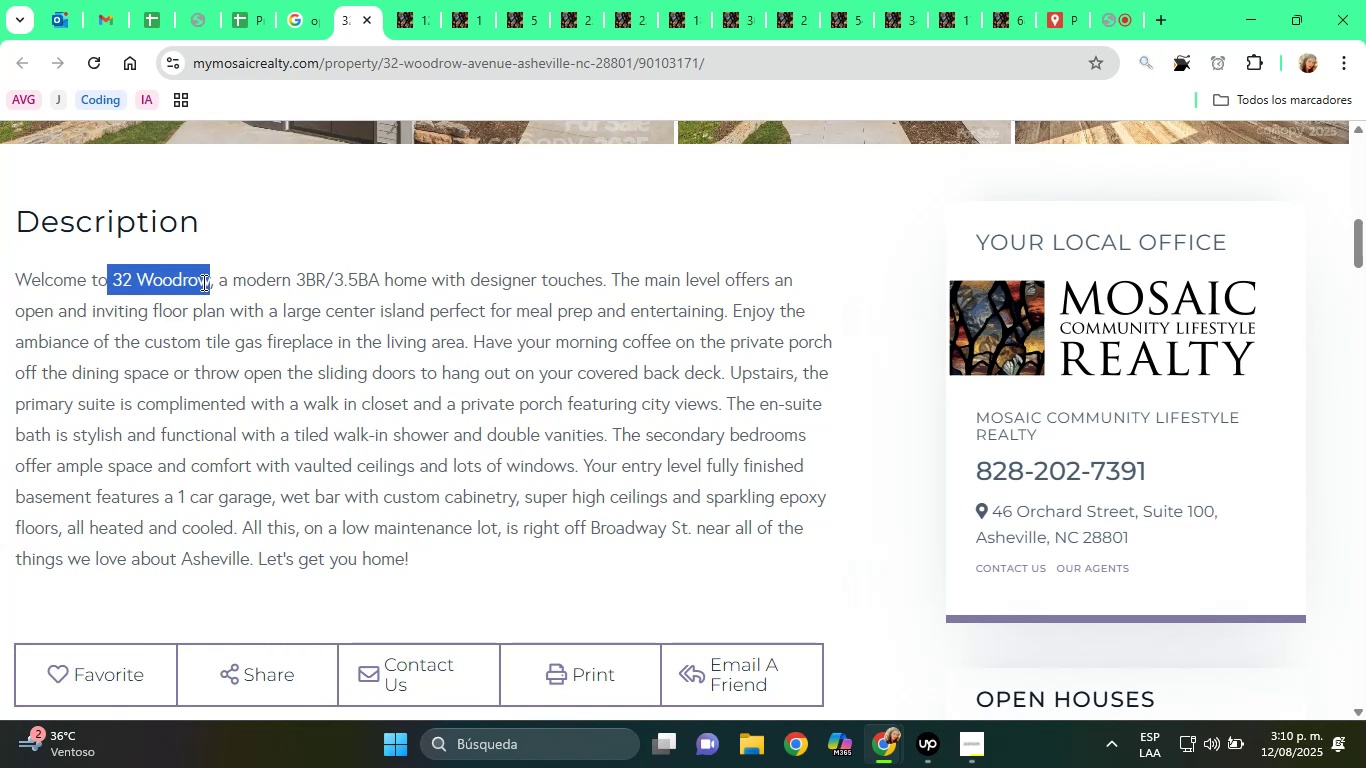 
right_click([201, 282])
 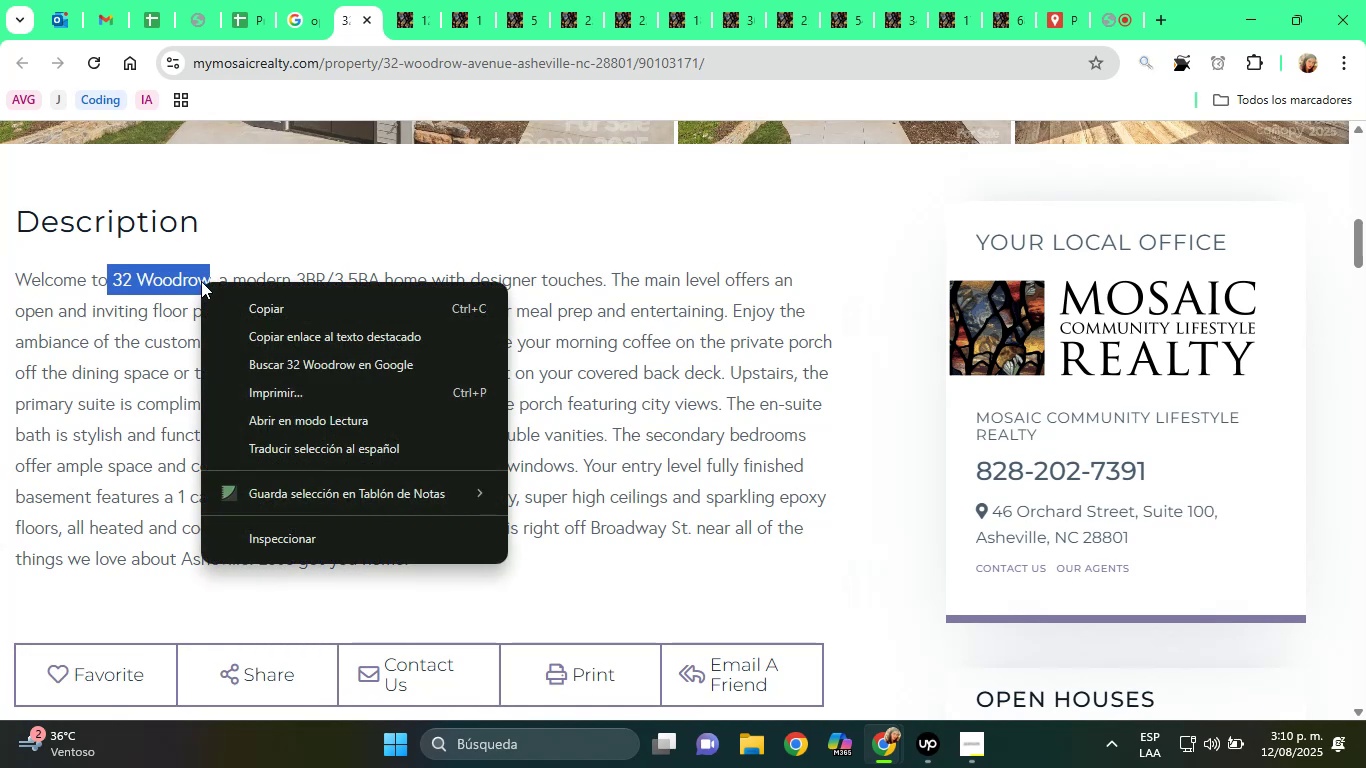 
left_click([245, 305])
 